 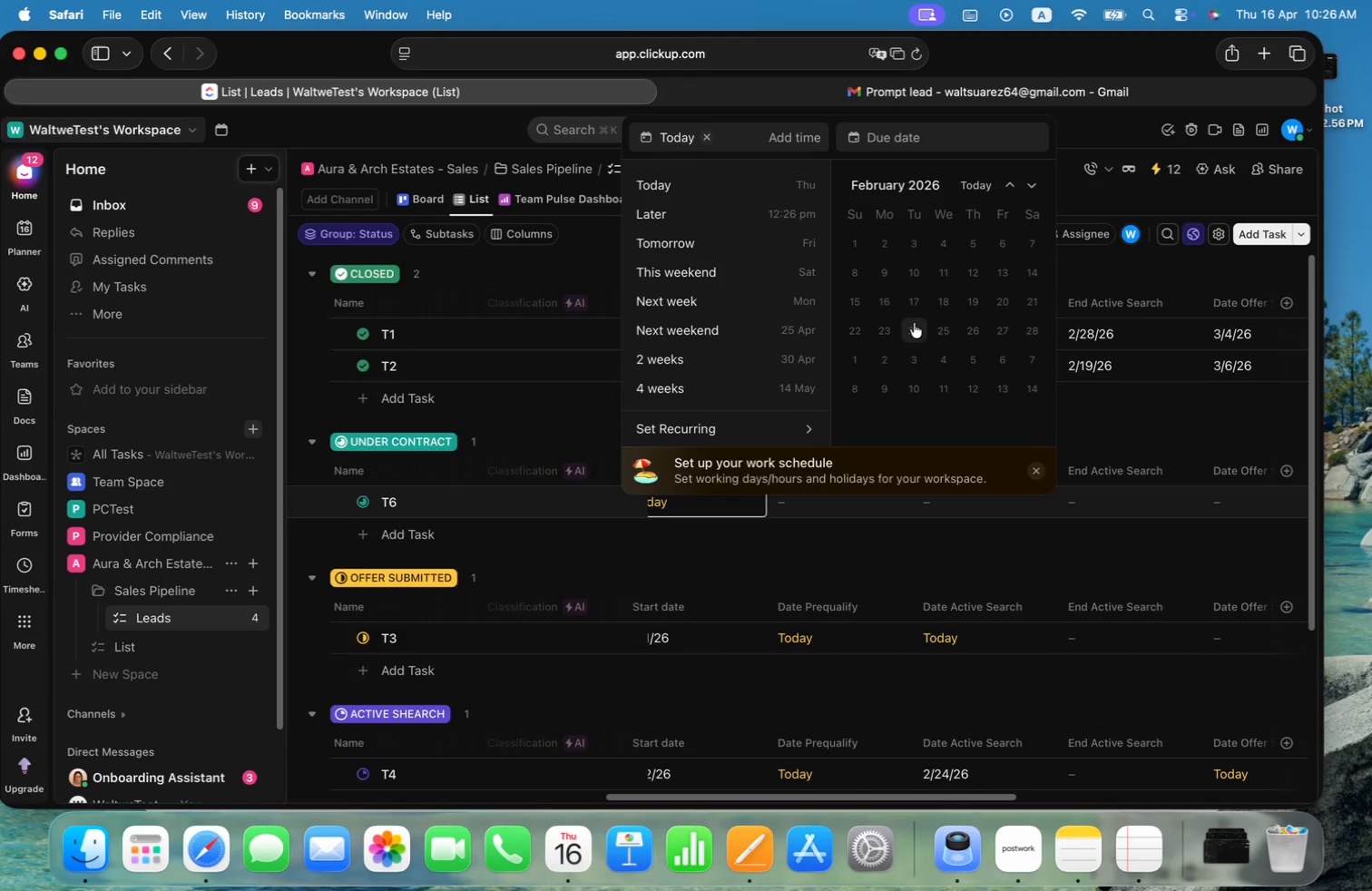 
left_click([840, 541])
 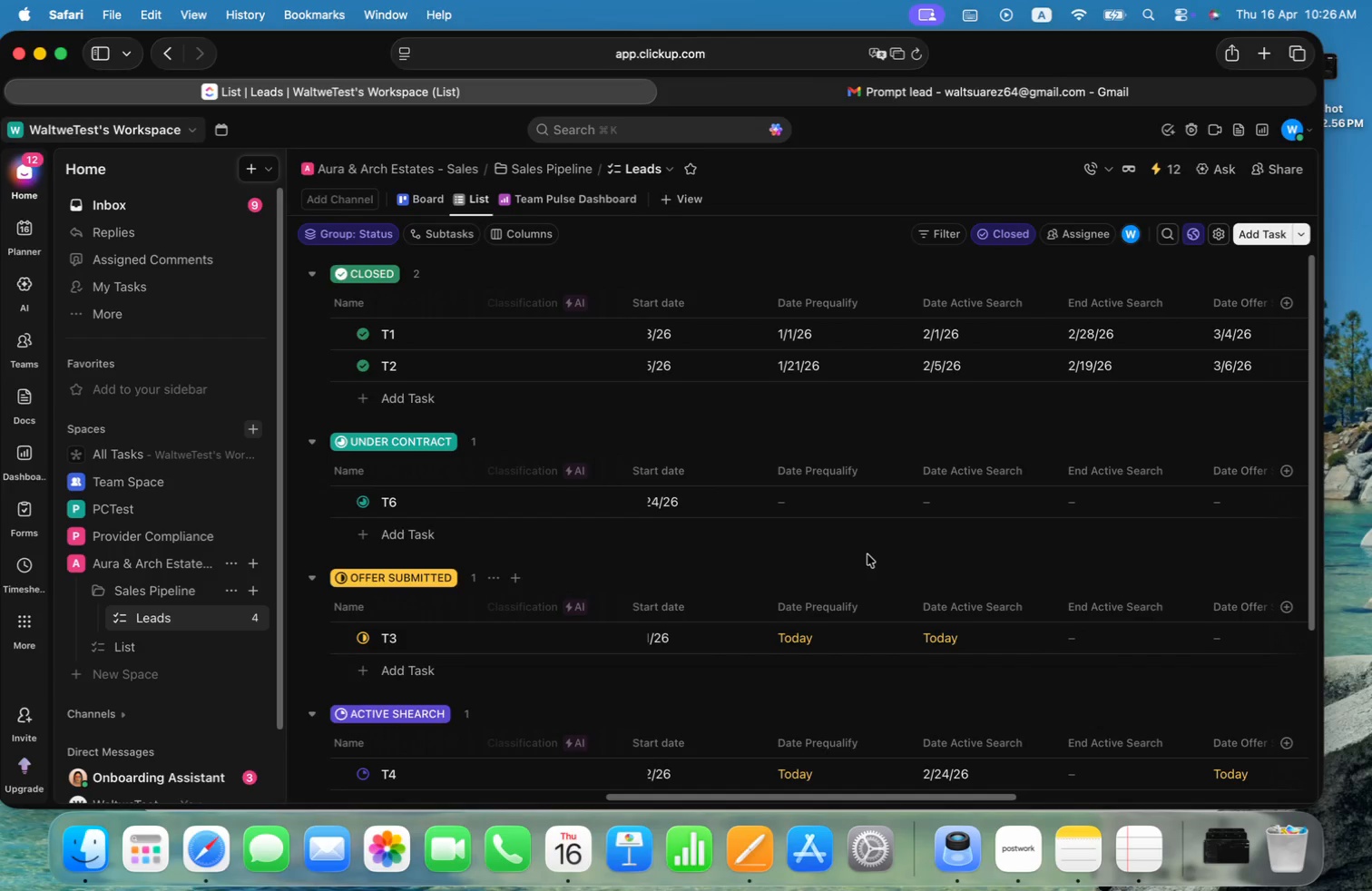 
left_click([856, 505])
 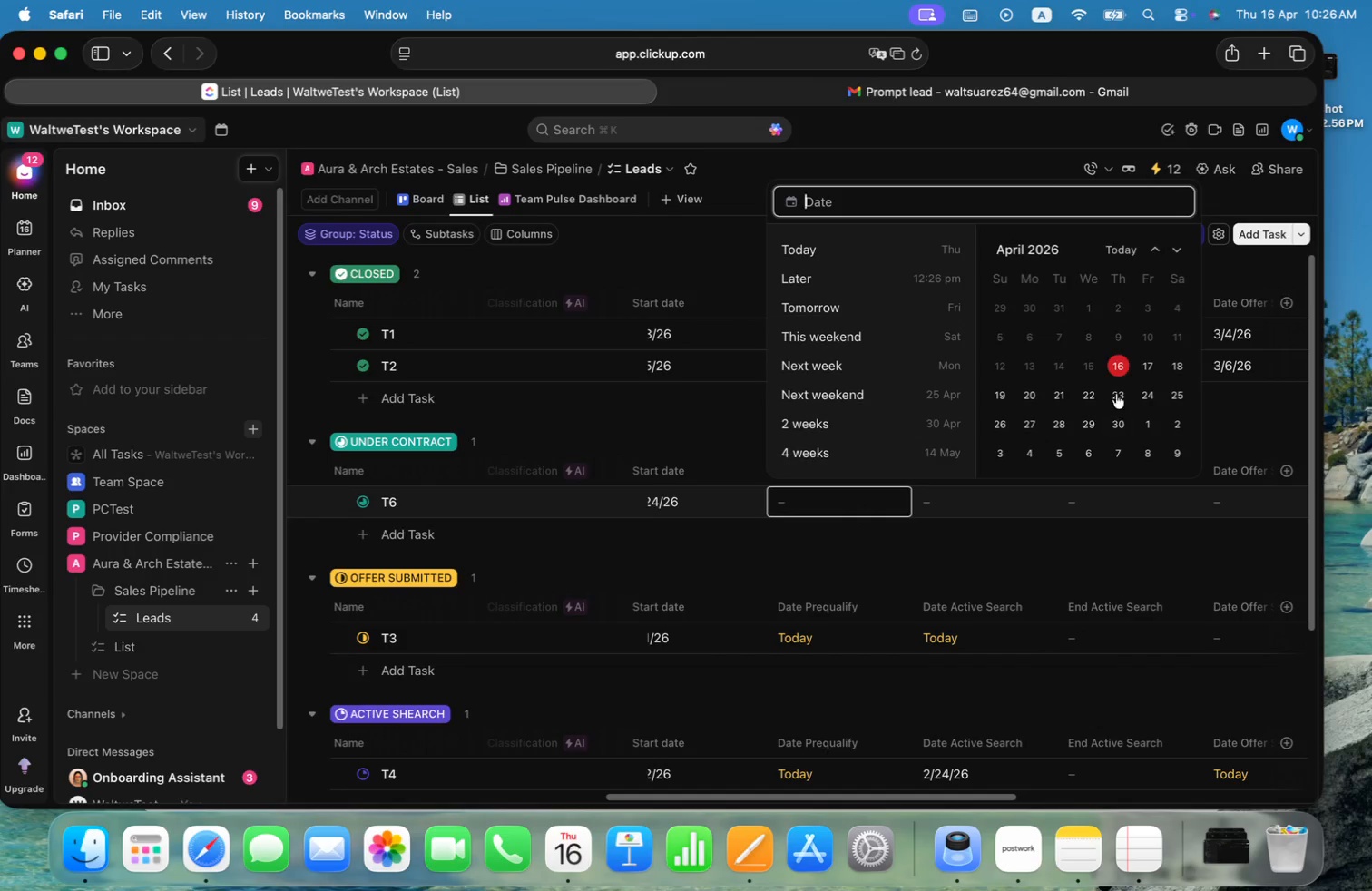 
left_click([1152, 246])
 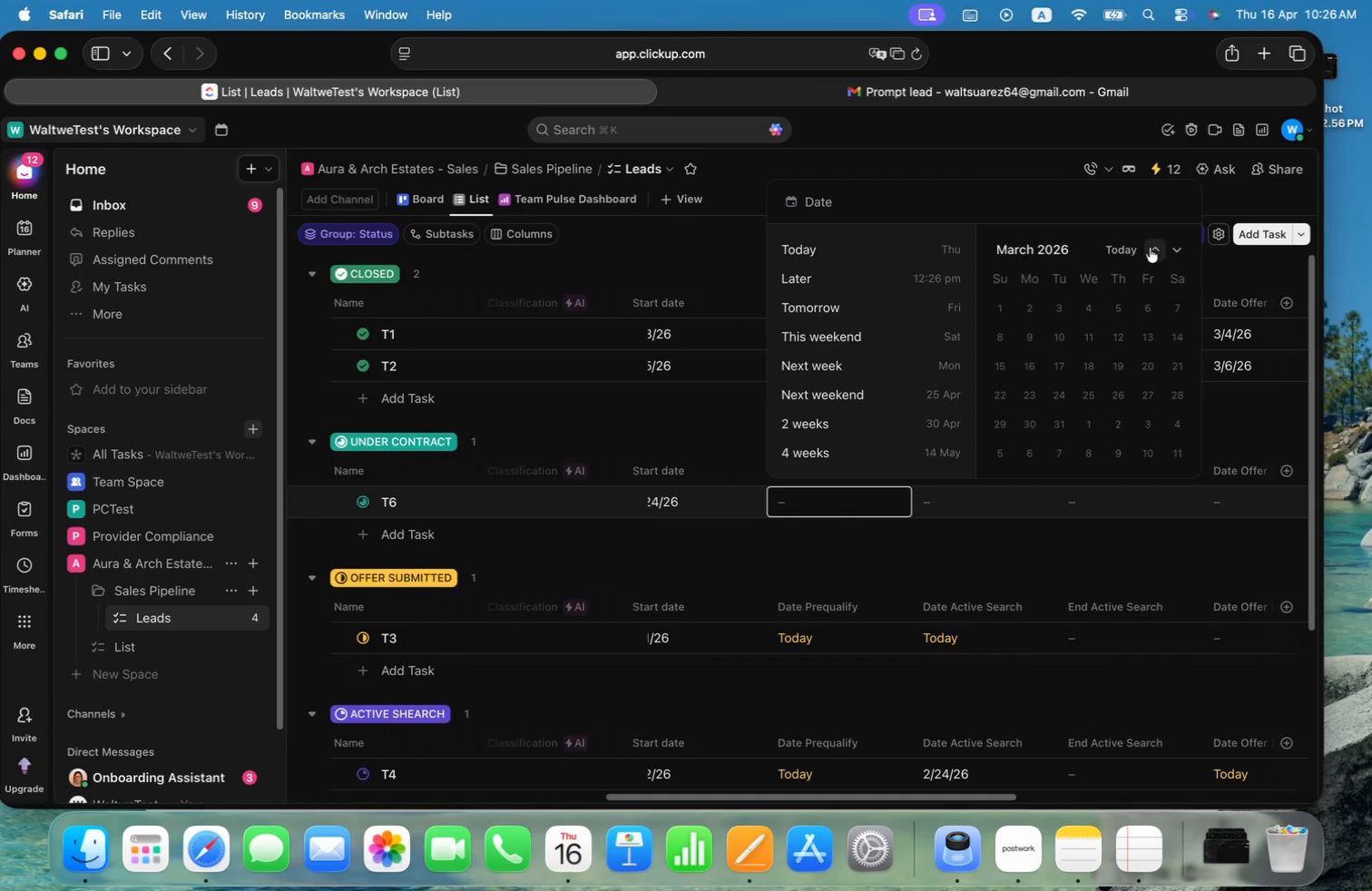 
left_click([1088, 338])
 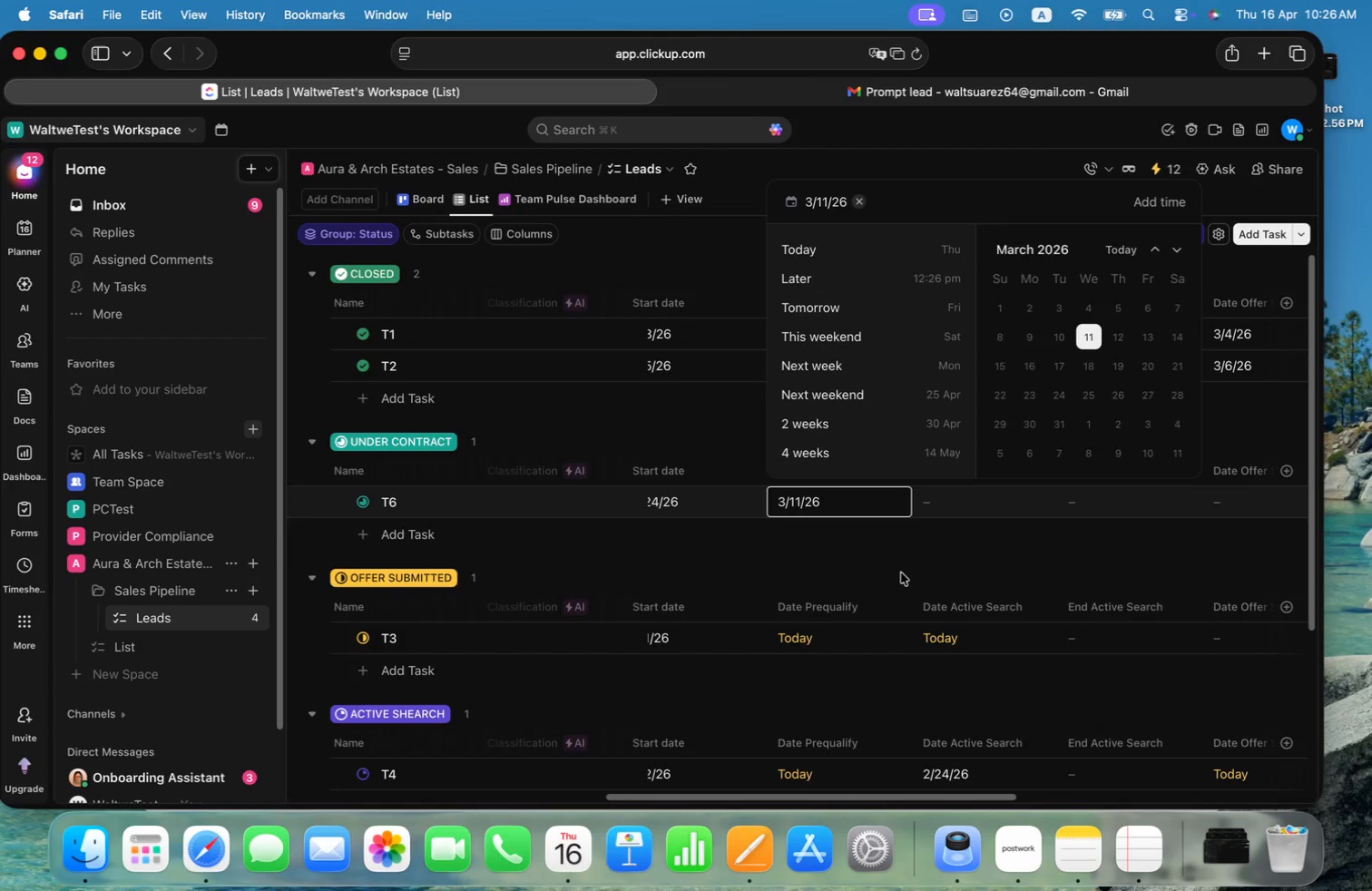 
left_click([820, 563])
 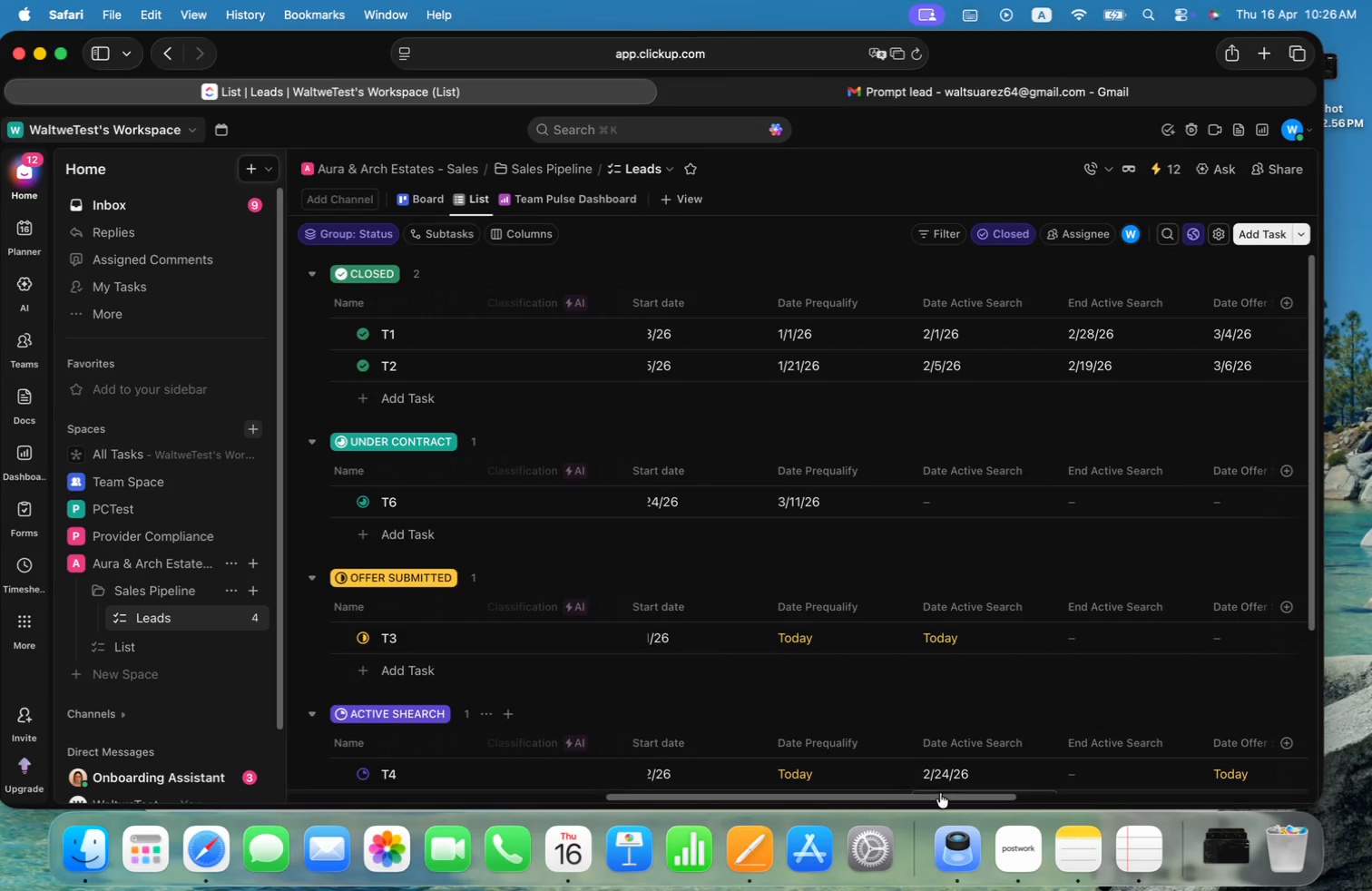 
left_click_drag(start_coordinate=[934, 797], to_coordinate=[929, 797])
 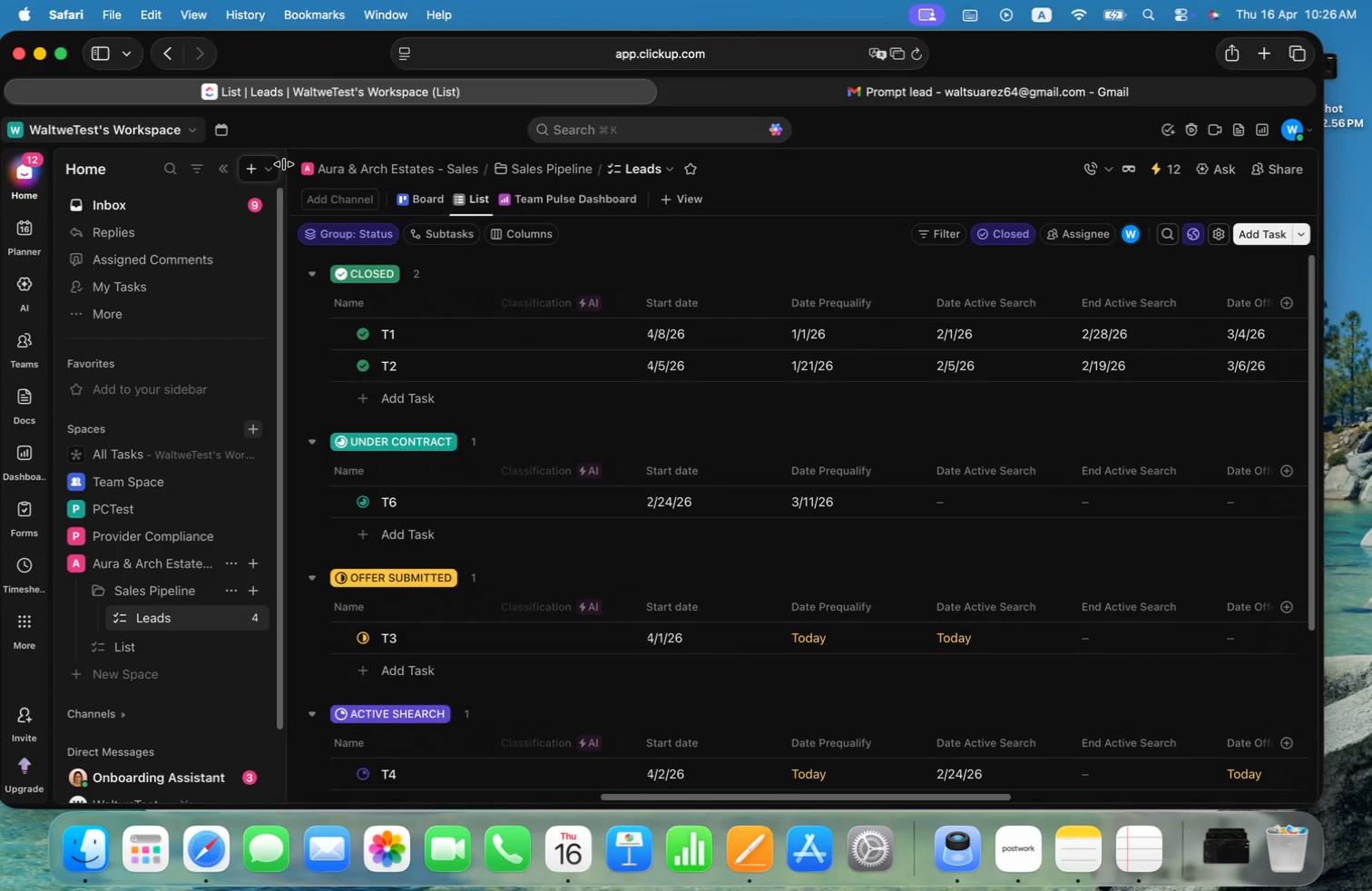 
left_click_drag(start_coordinate=[286, 166], to_coordinate=[113, 171])
 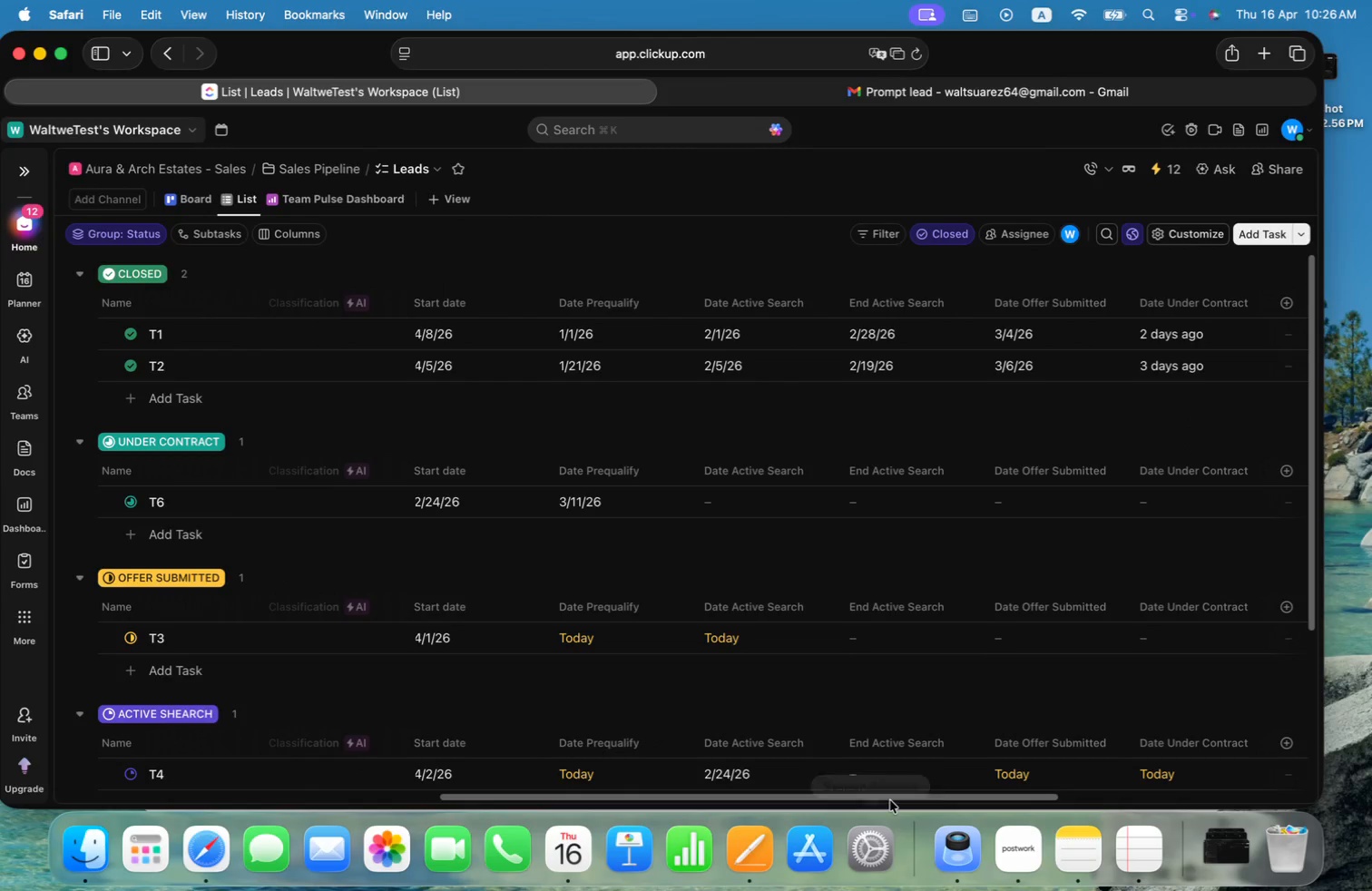 
hold_key(key=CommandLeft, duration=0.65)
scroll: coordinate [961, 694], scroll_direction: up, amount: 1.0
 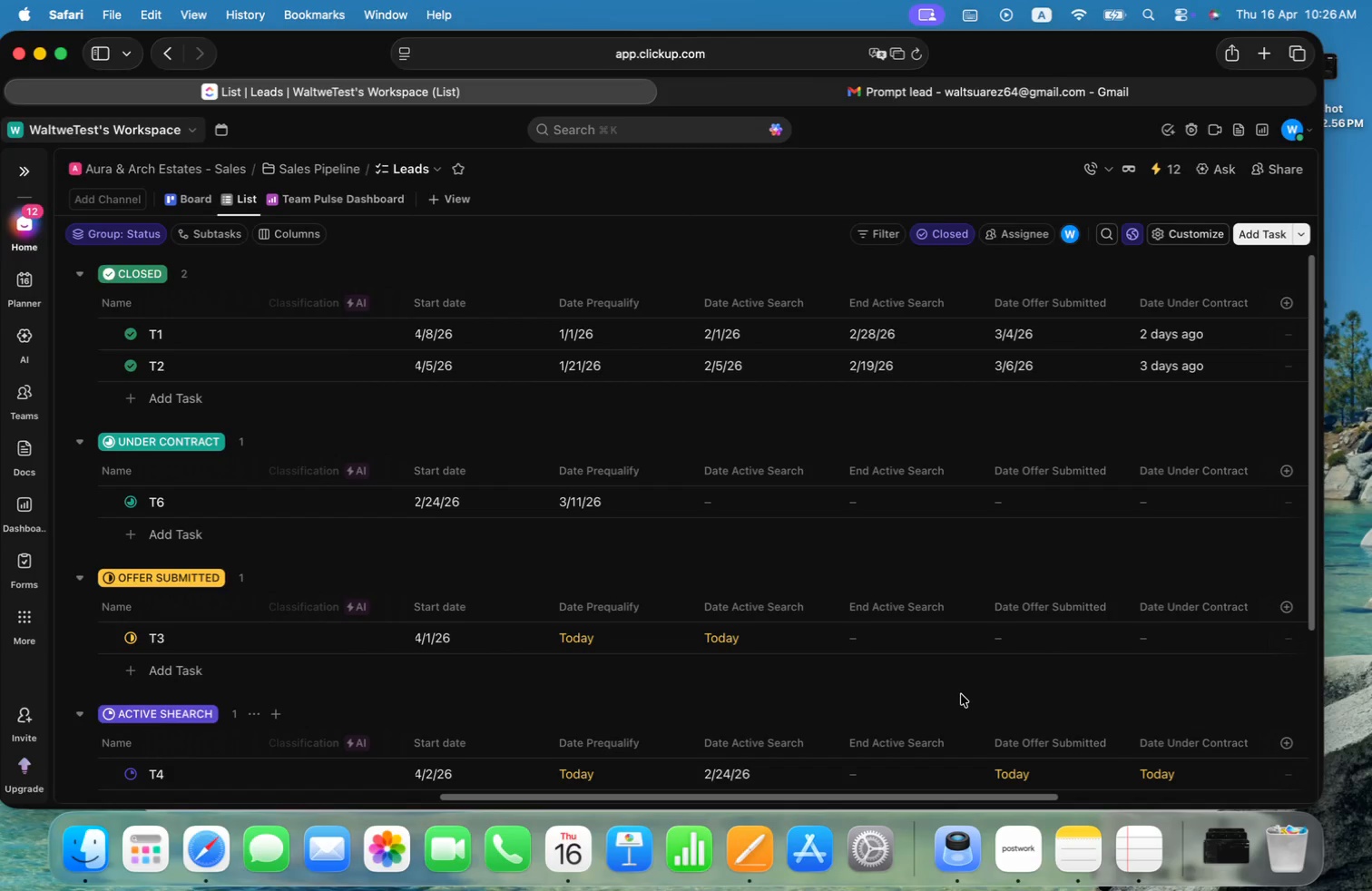 
left_click([961, 694])
 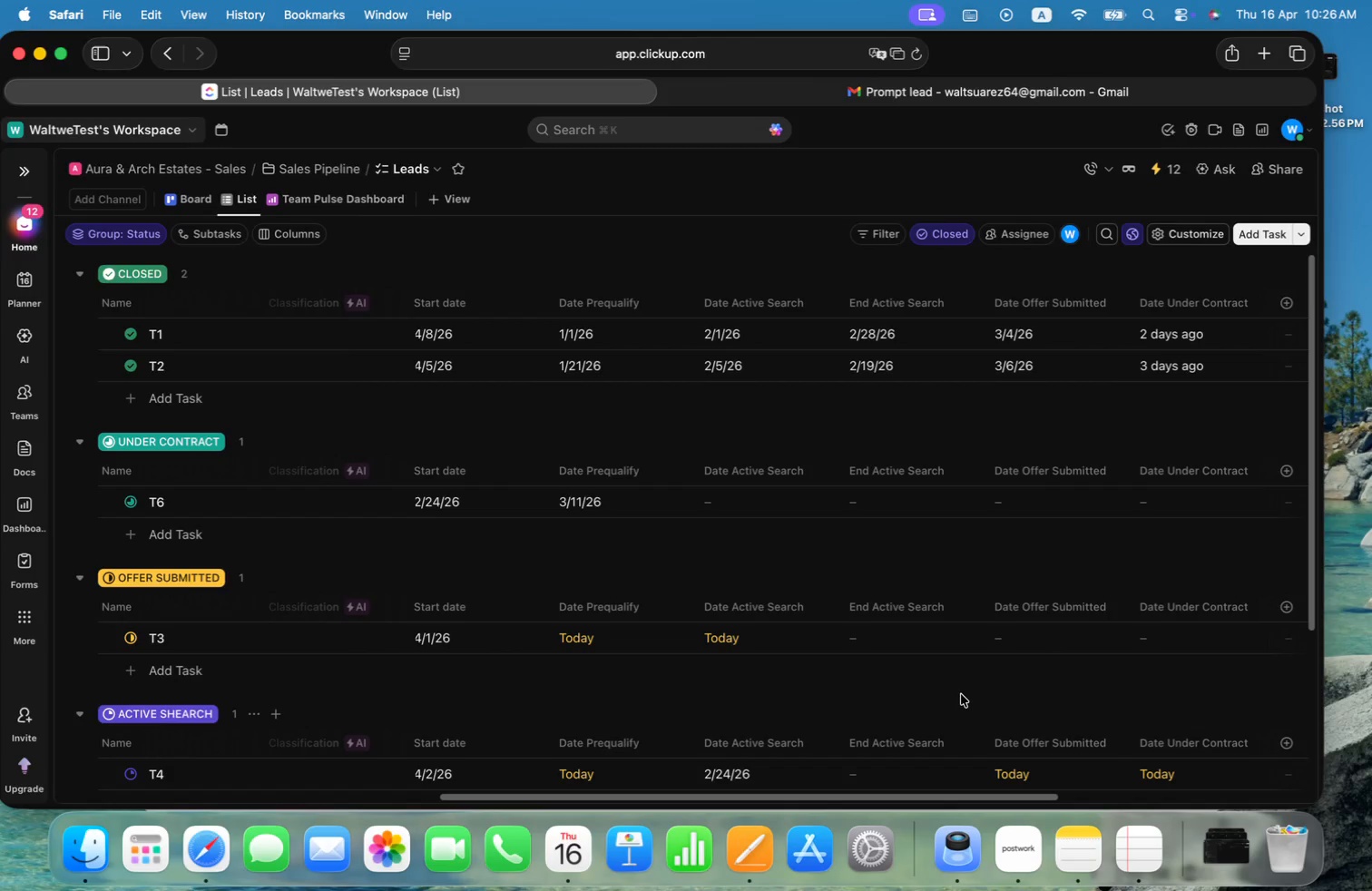 
hold_key(key=CommandLeft, duration=0.98)
scroll: coordinate [961, 694], scroll_direction: up, amount: 4.0
 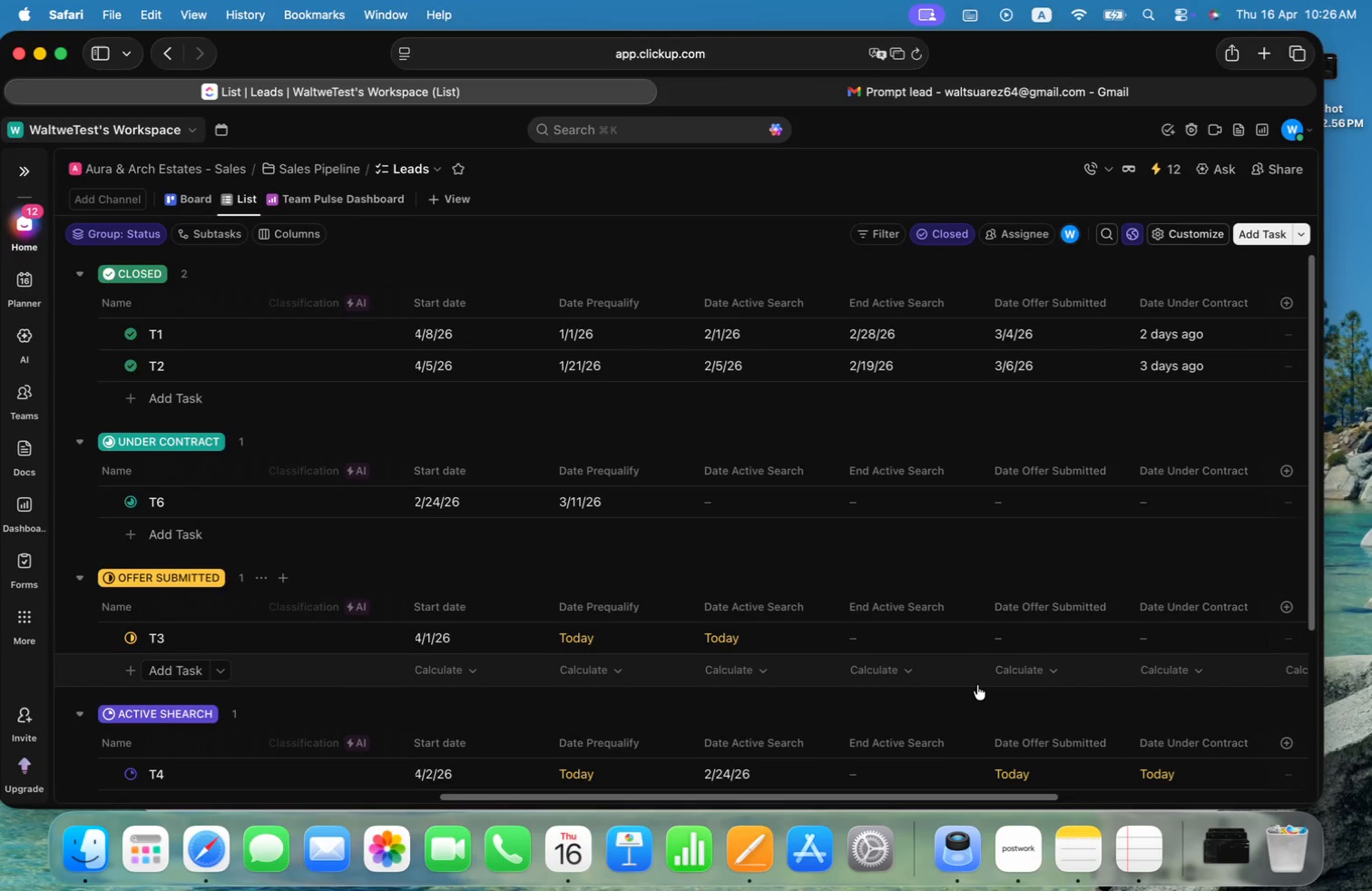 
scroll: coordinate [977, 685], scroll_direction: down, amount: 1.0
 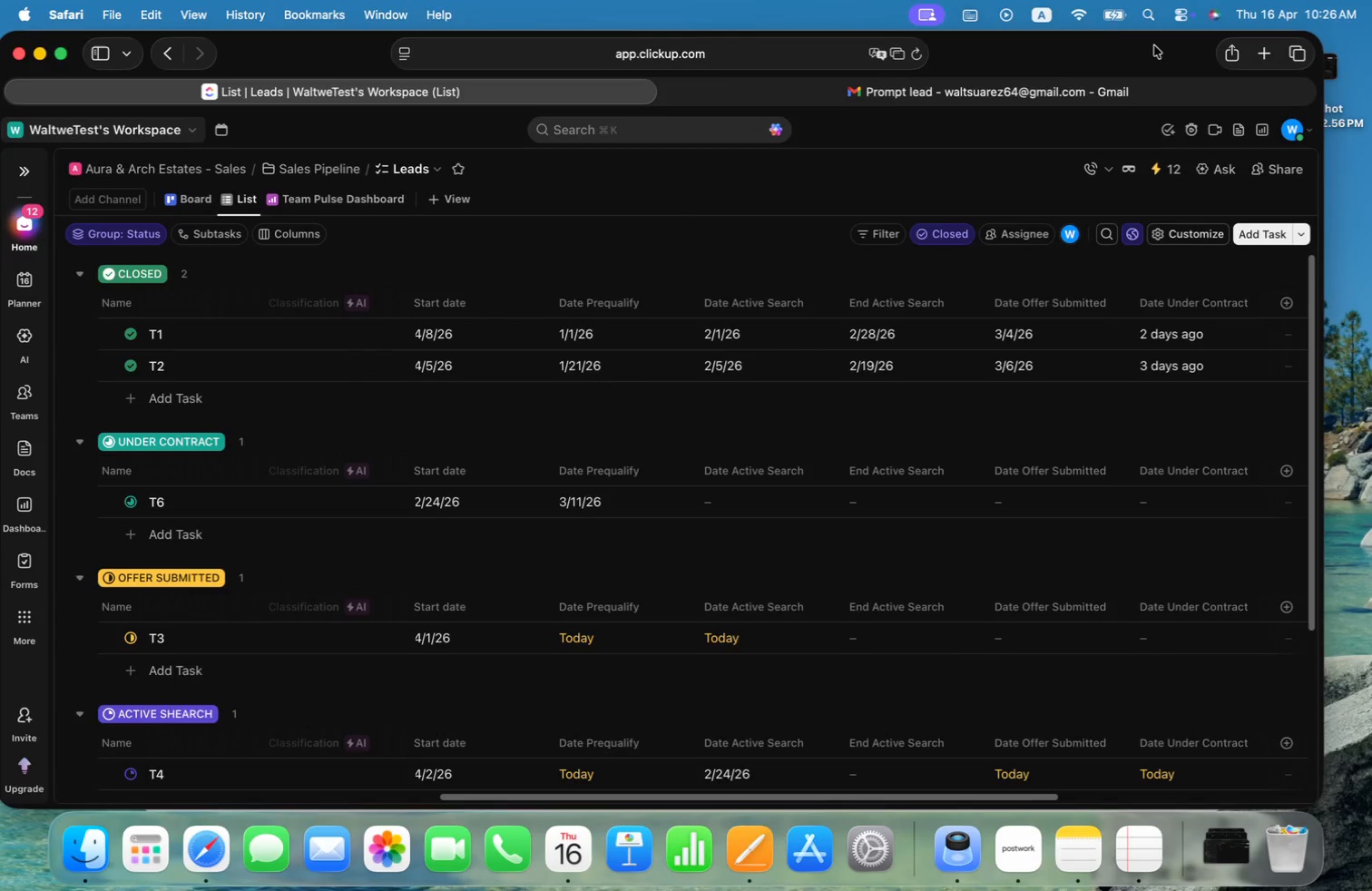 
left_click([1130, 55])
 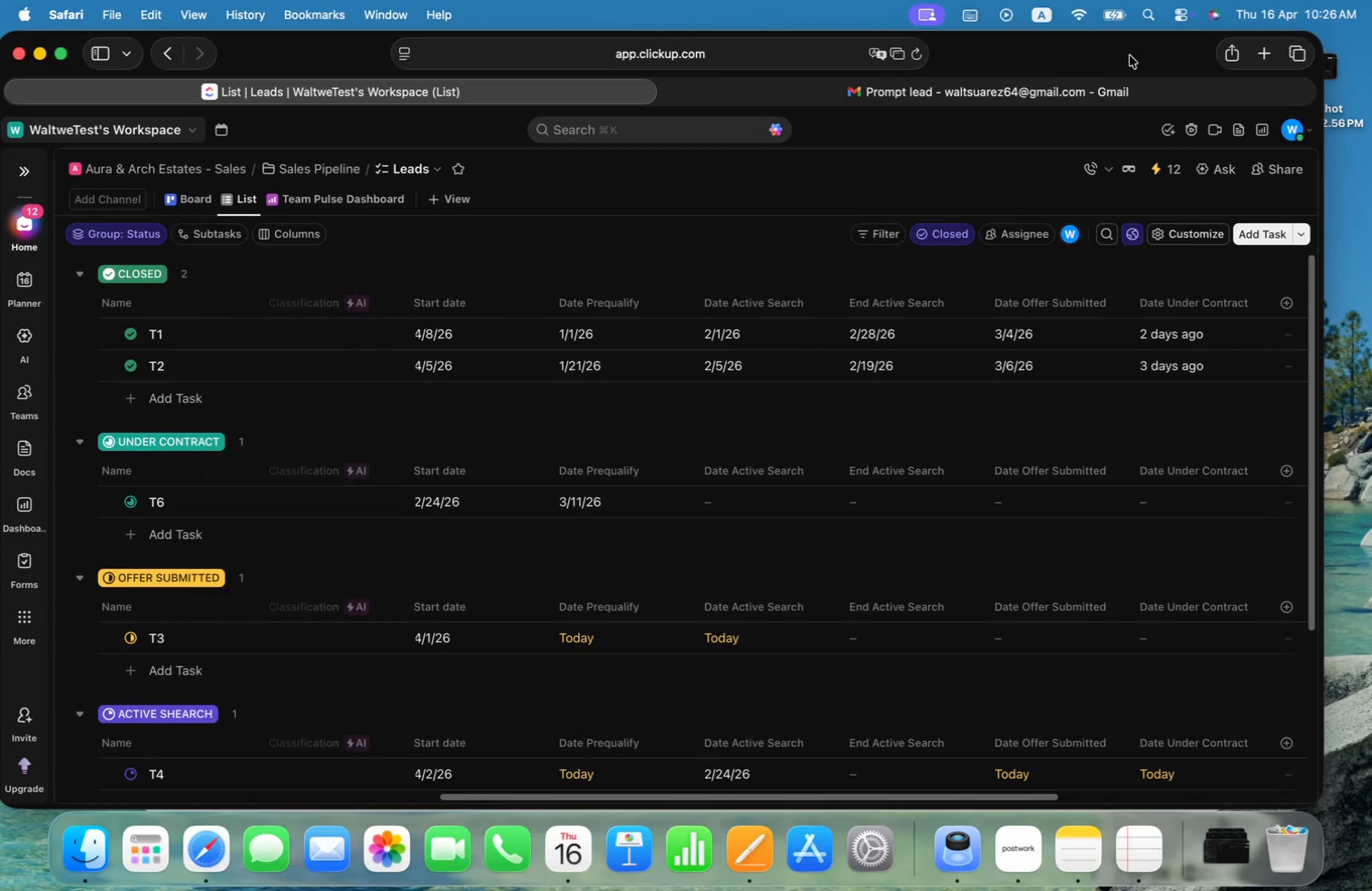 
hold_key(key=CommandLeft, duration=0.54)
scroll: coordinate [1130, 55], scroll_direction: up, amount: 2.0
 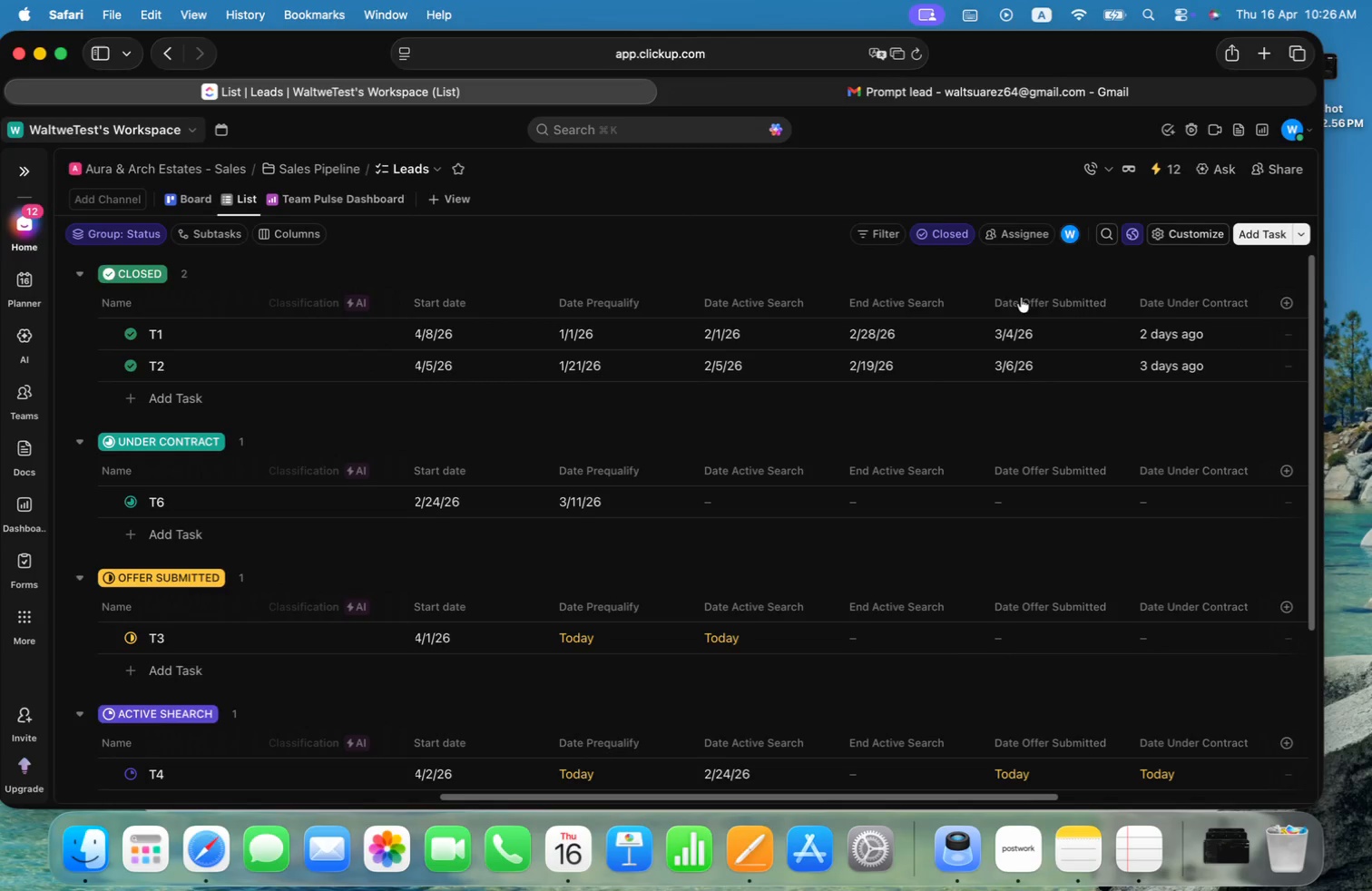 
hold_key(key=CommandLeft, duration=0.5)
scroll: coordinate [1020, 422], scroll_direction: up, amount: 1.0
 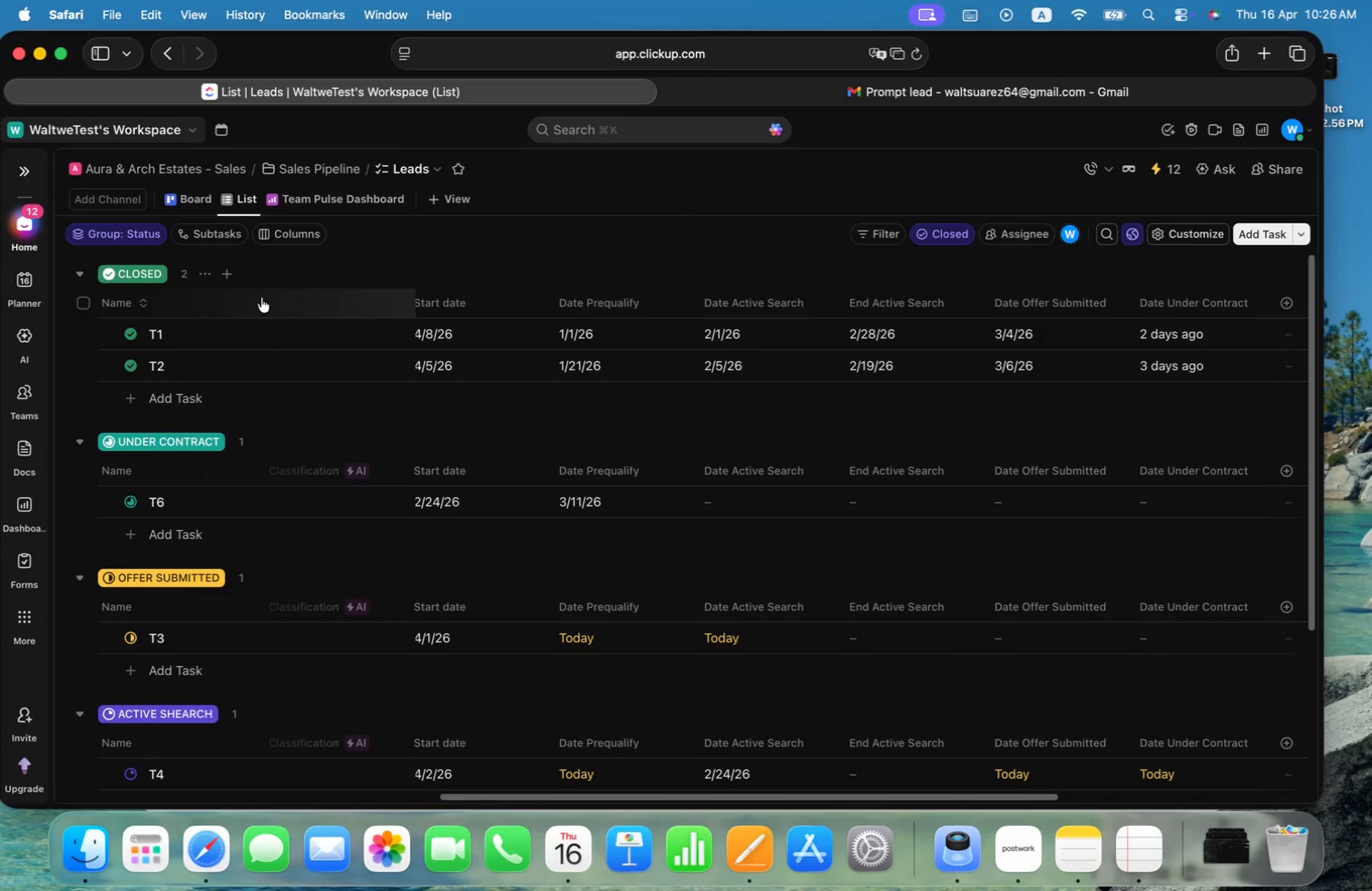 
key(Meta+Minus)
 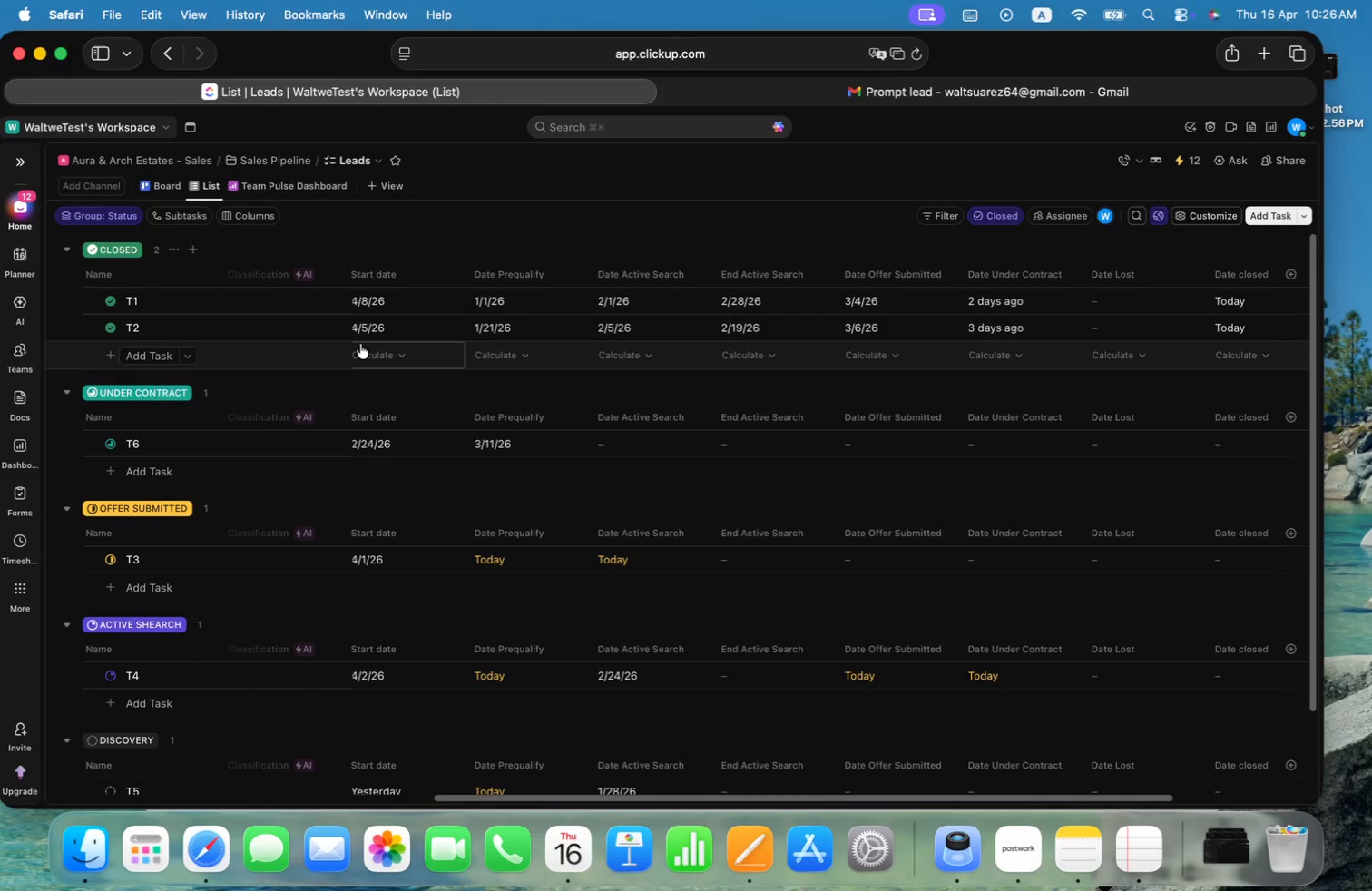 
key(Meta+Minus)
 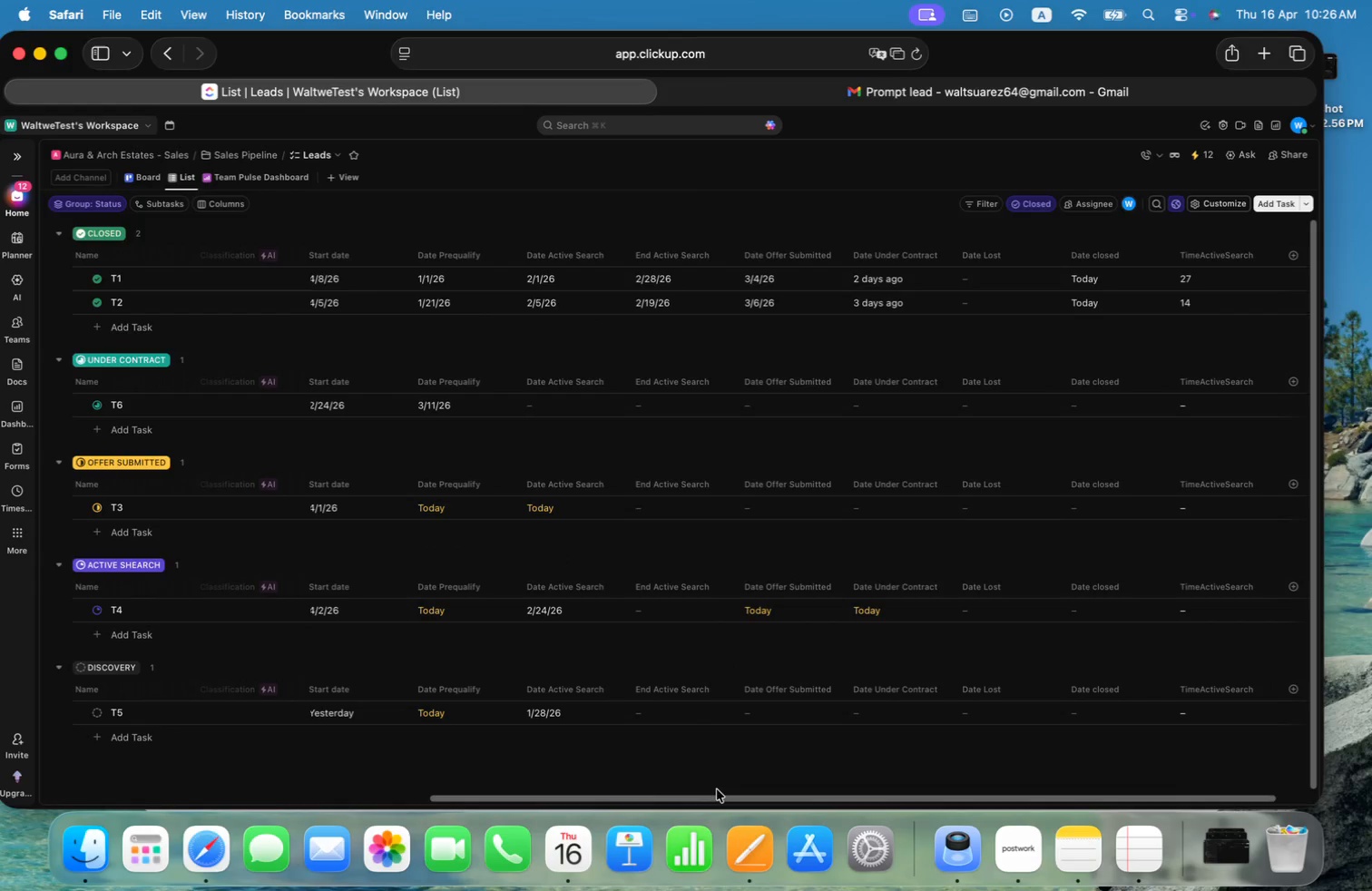 
left_click_drag(start_coordinate=[708, 799], to_coordinate=[693, 798])
 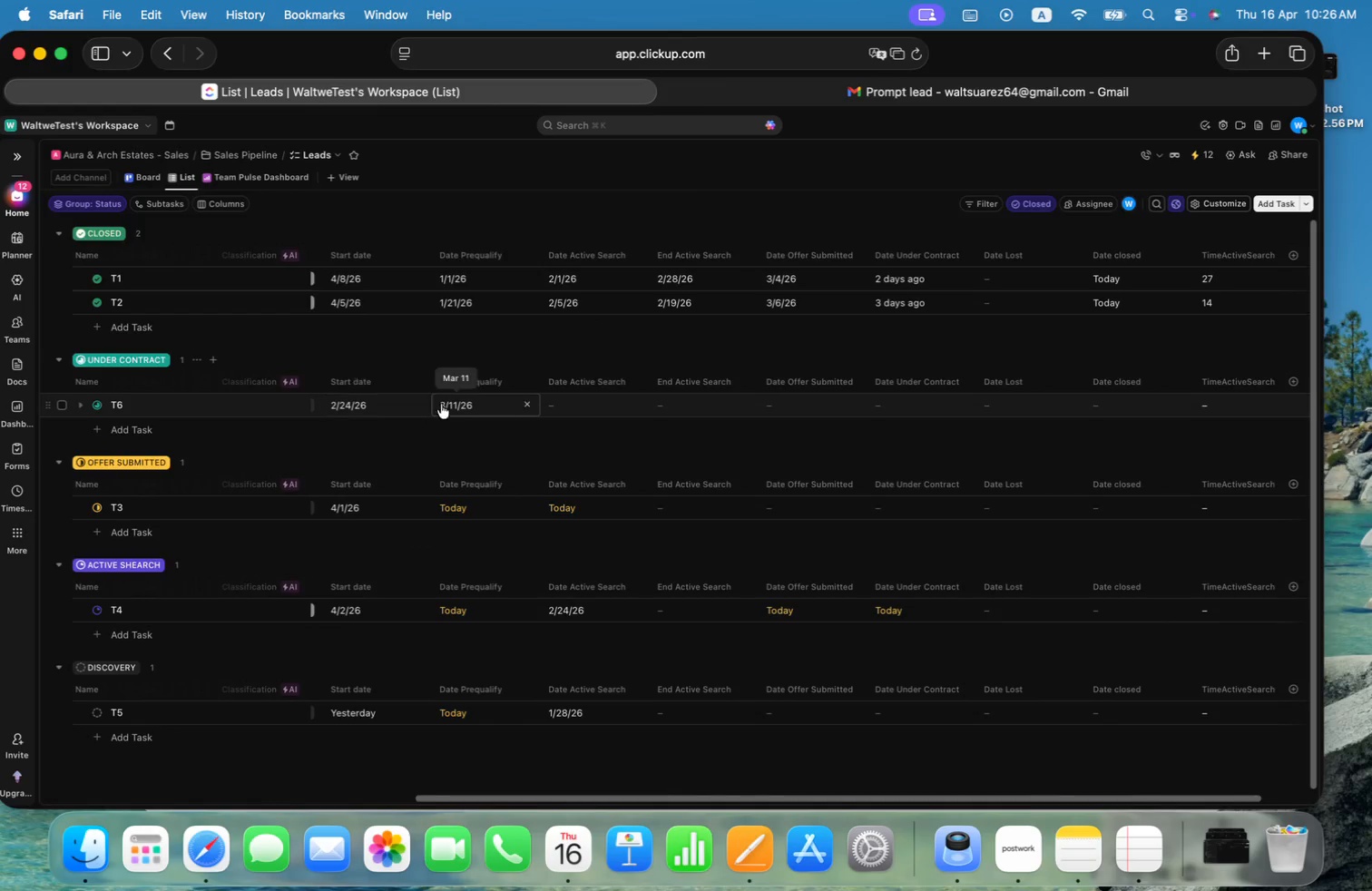 
left_click([590, 396])
 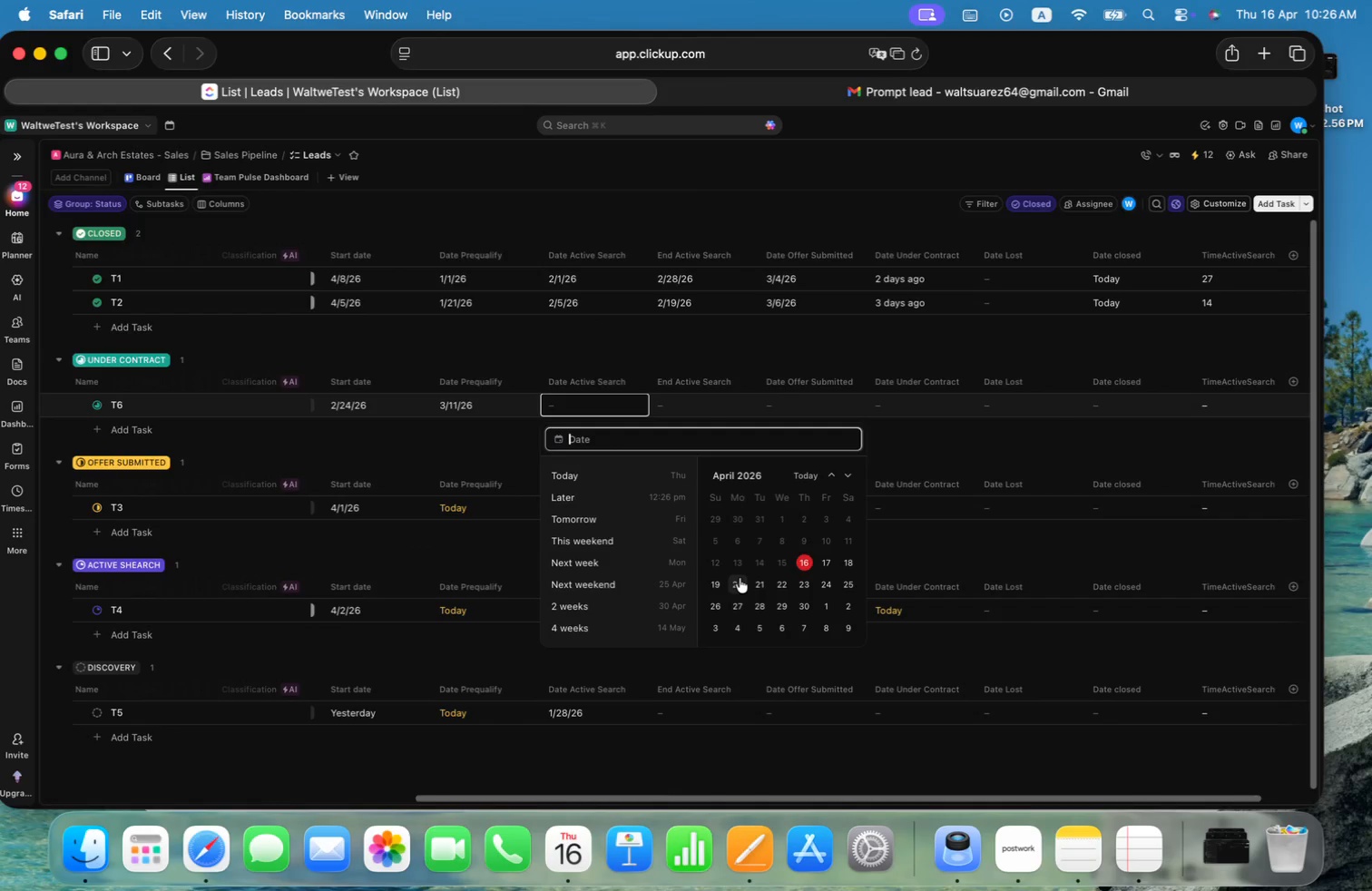 
left_click([478, 451])
 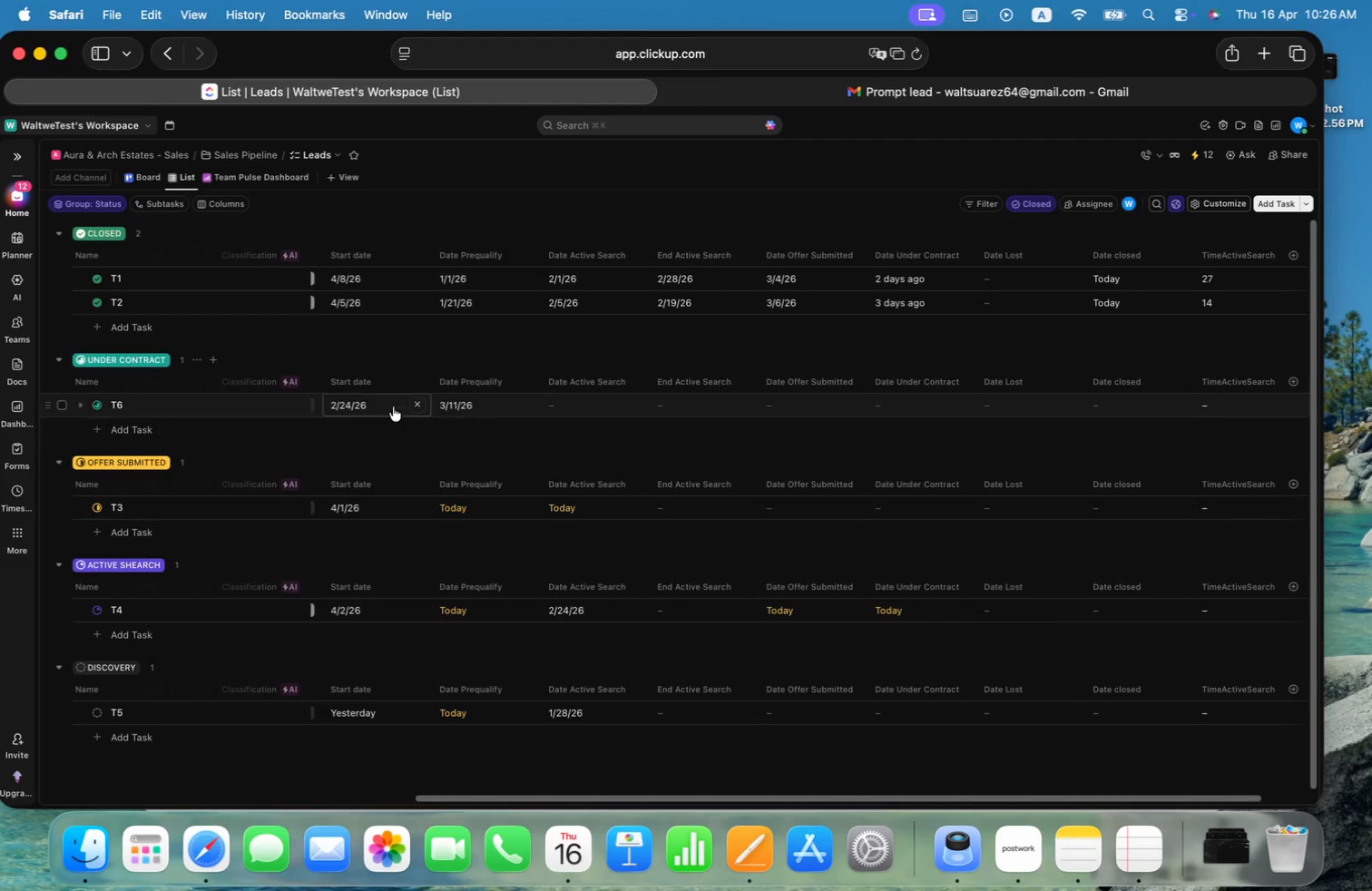 
left_click([376, 405])
 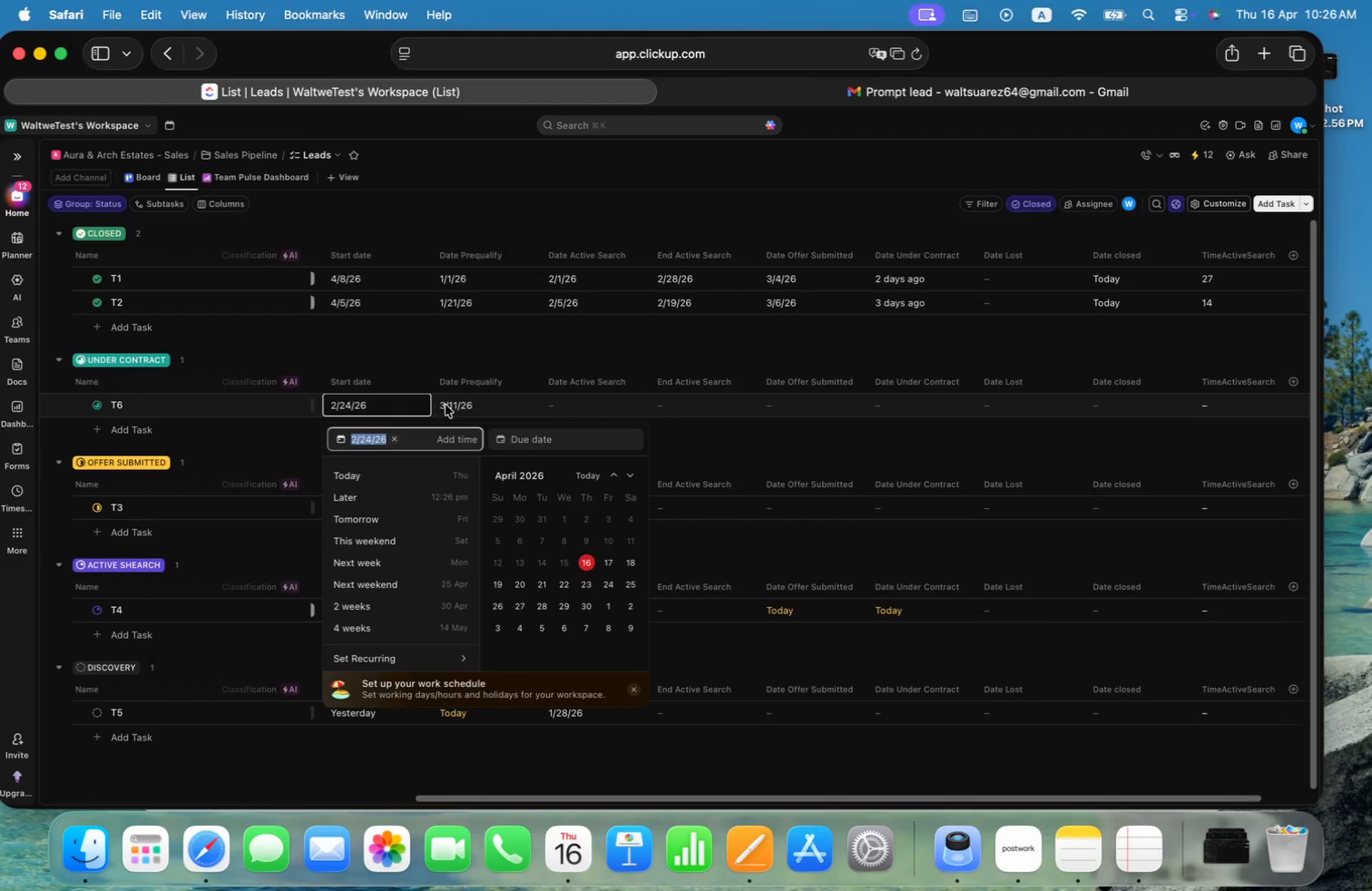 
left_click([475, 405])
 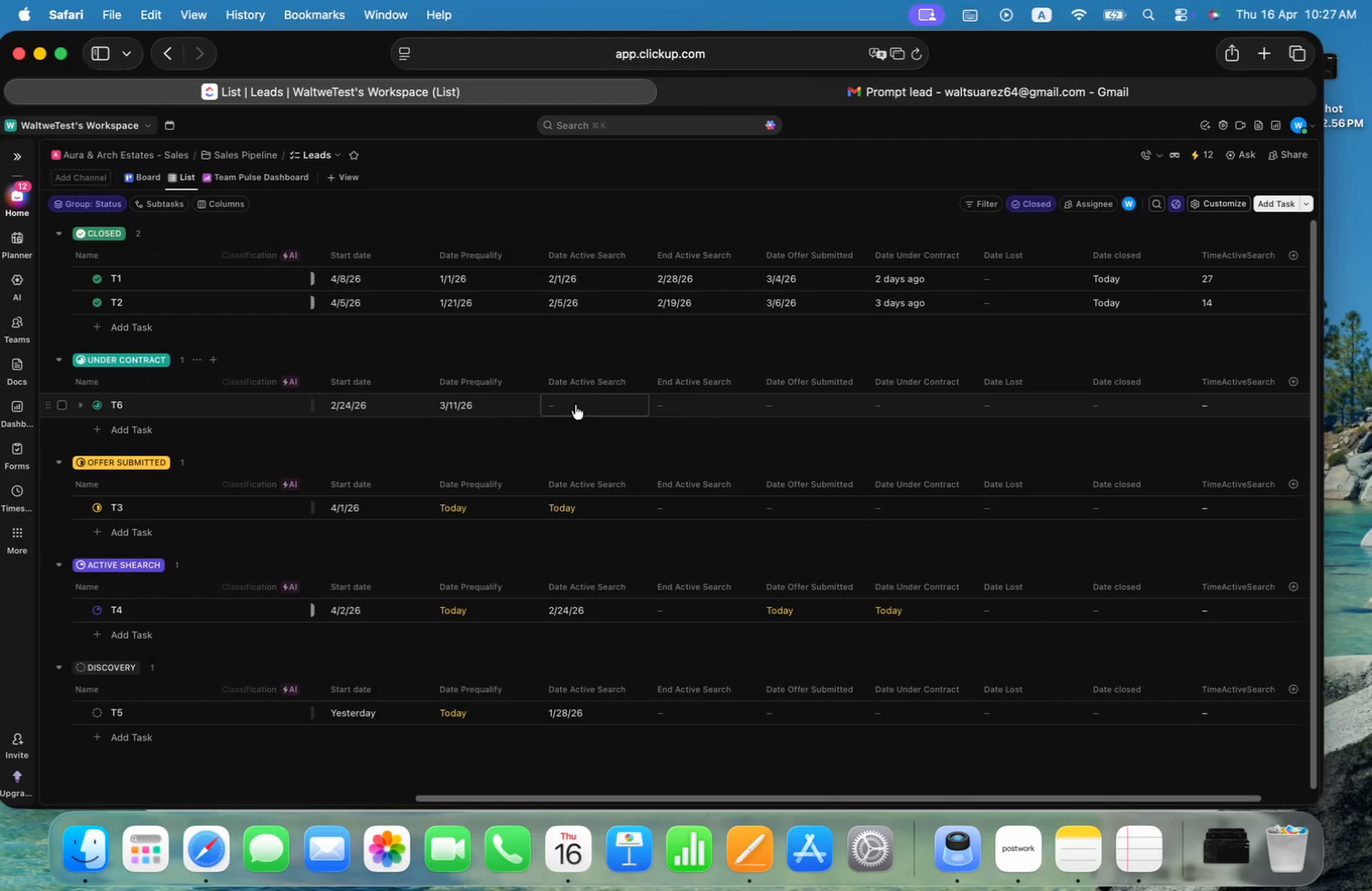 
left_click([599, 405])
 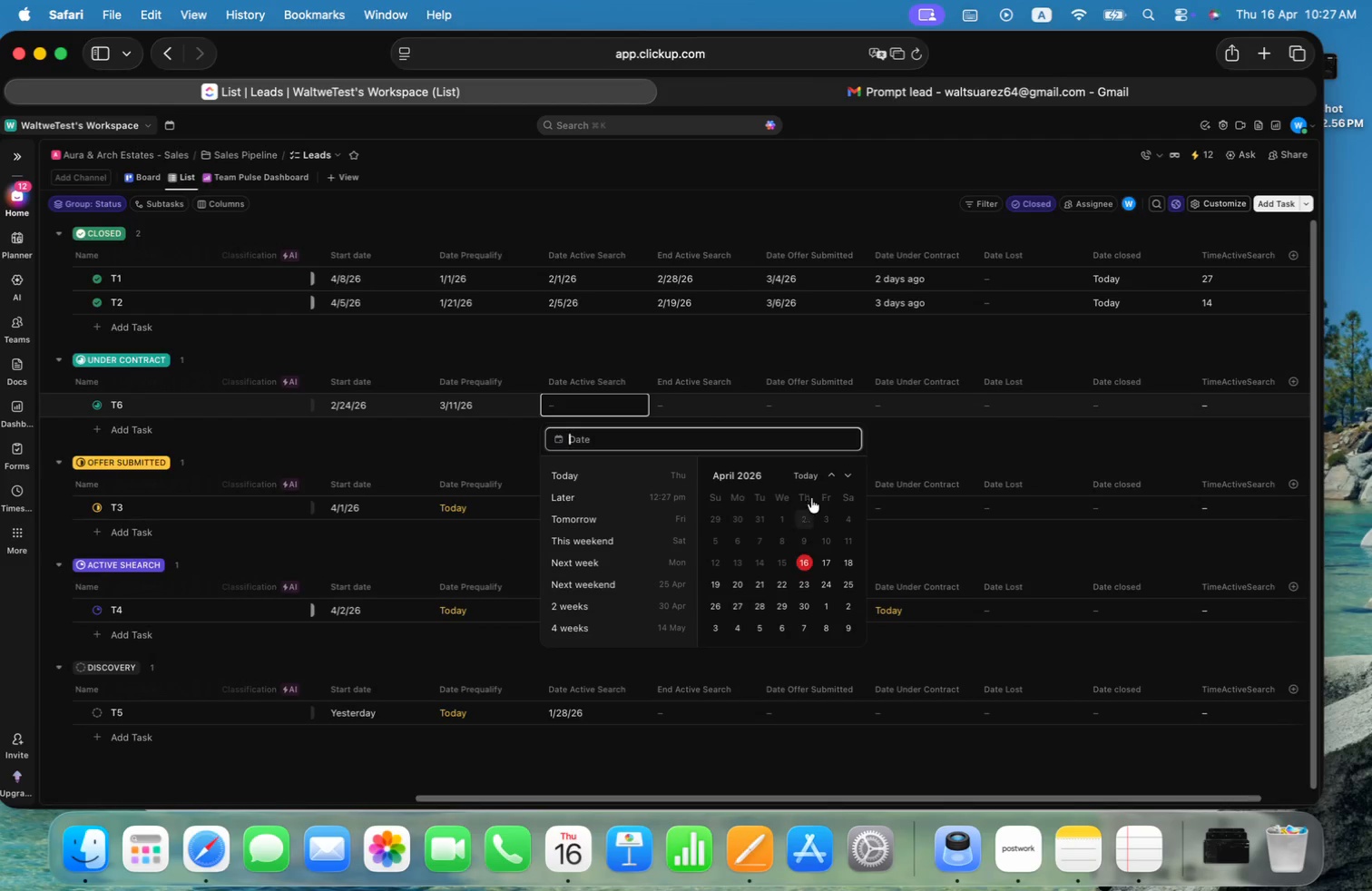 
left_click([833, 468])
 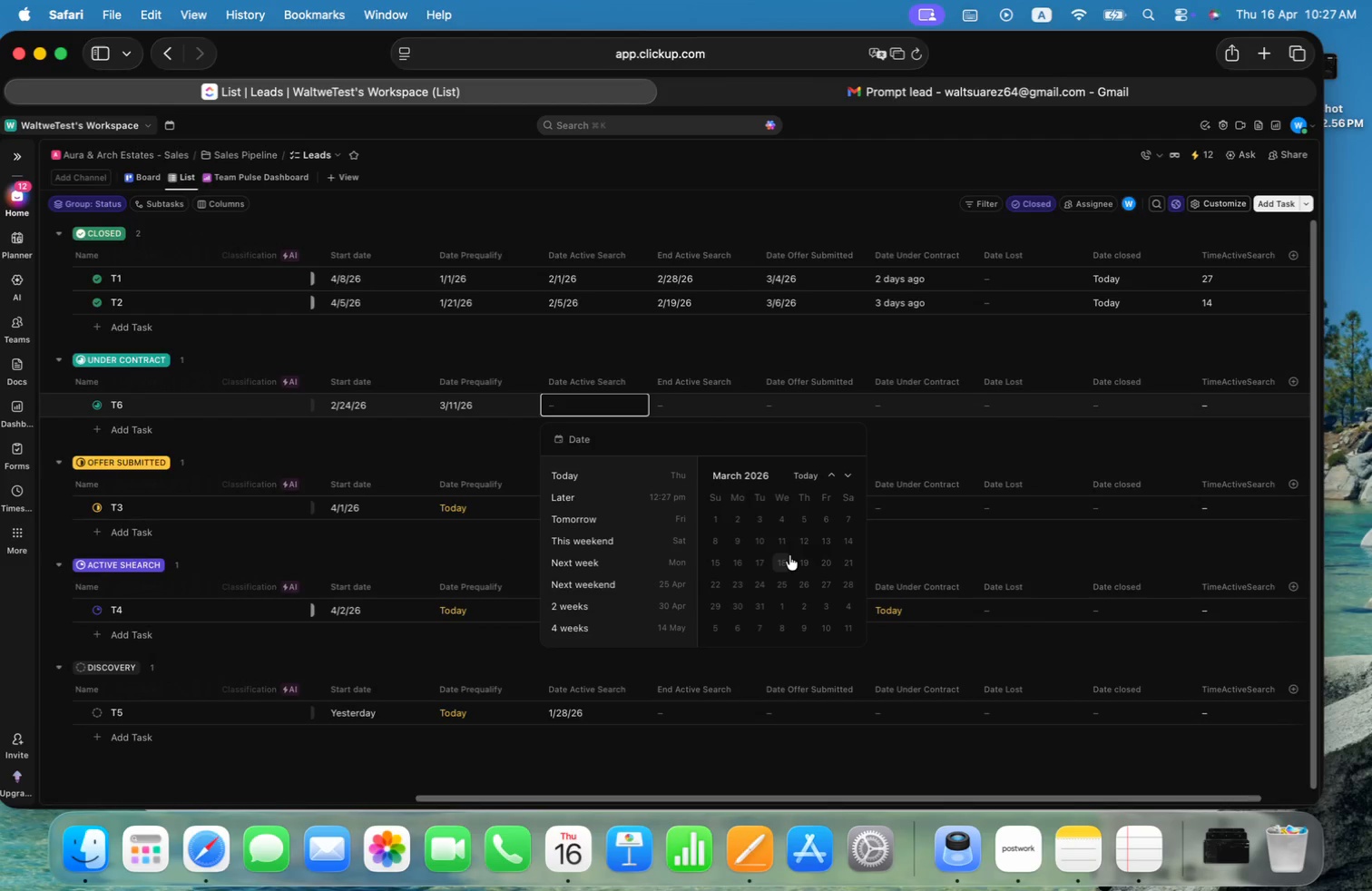 
left_click([789, 555])
 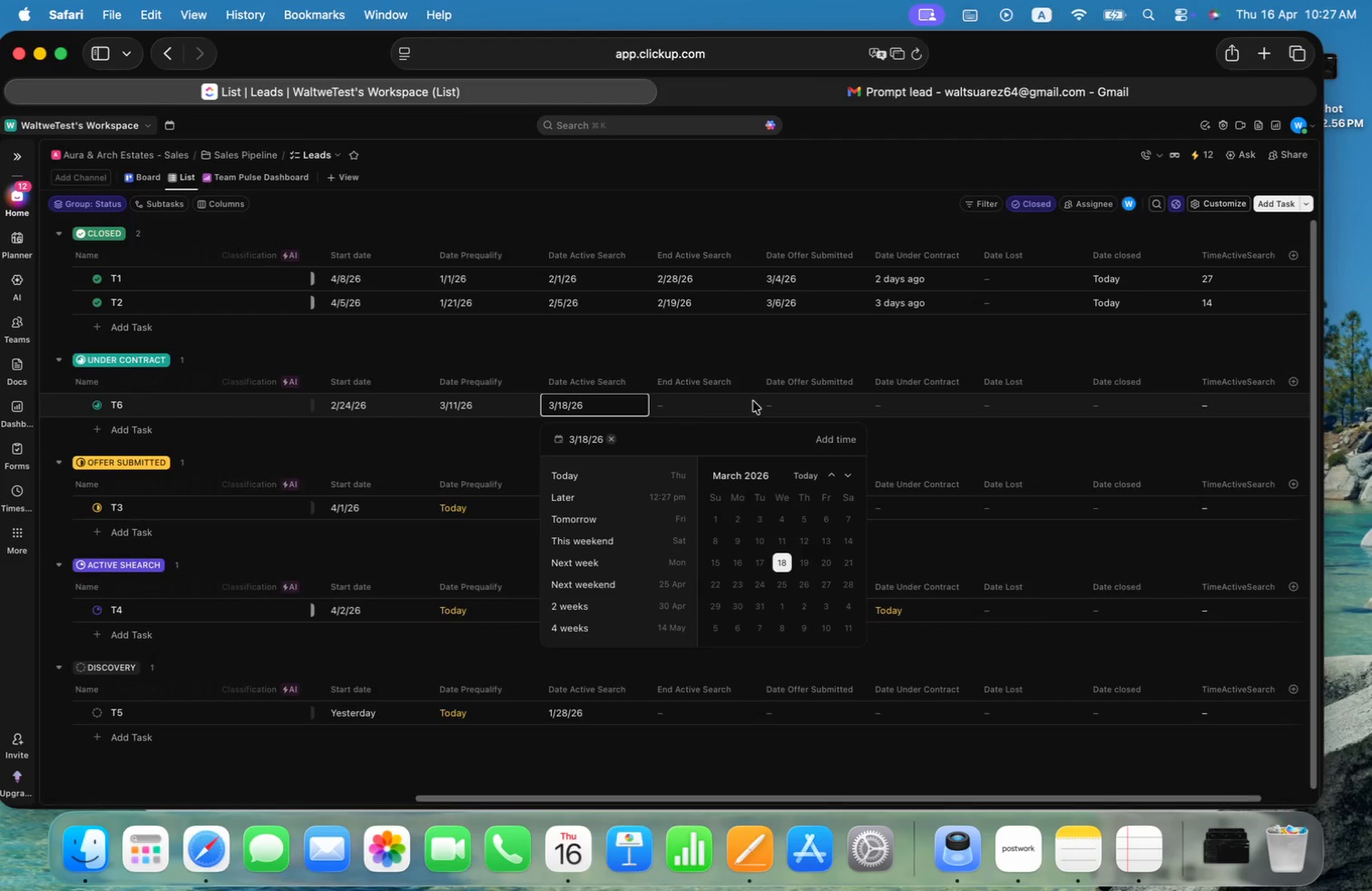 
left_click([714, 399])
 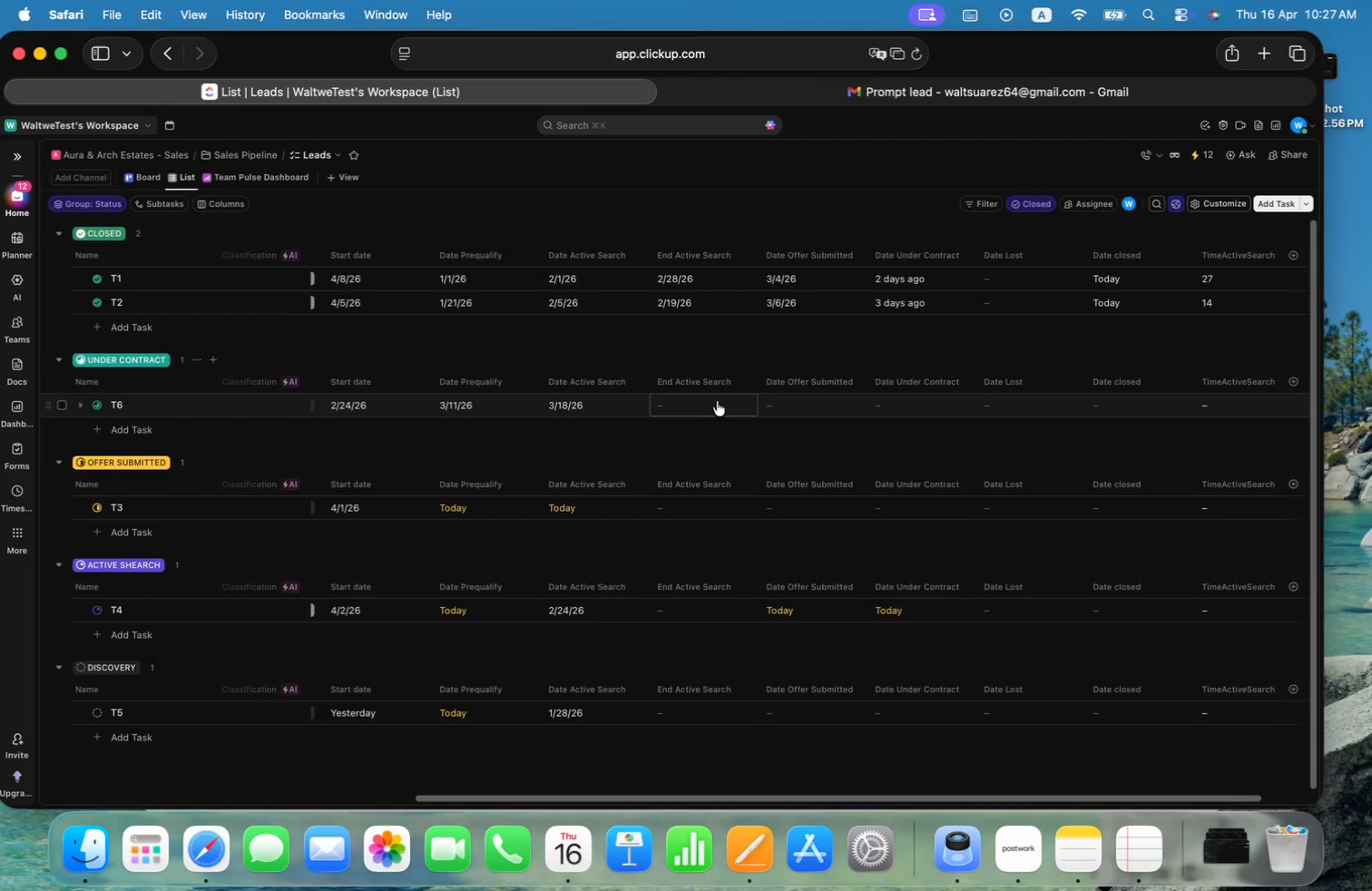 
left_click([717, 402])
 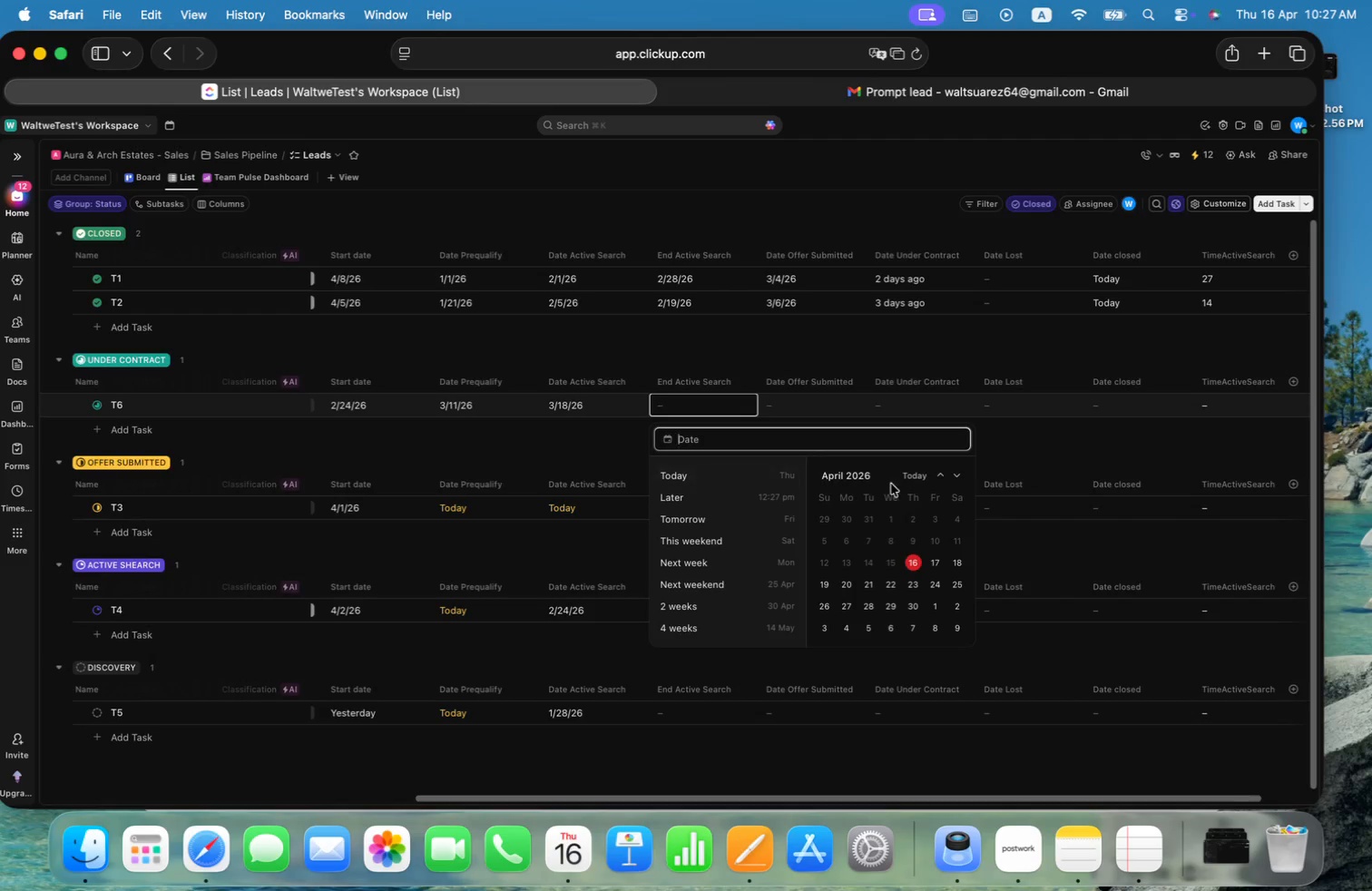 
left_click([946, 473])
 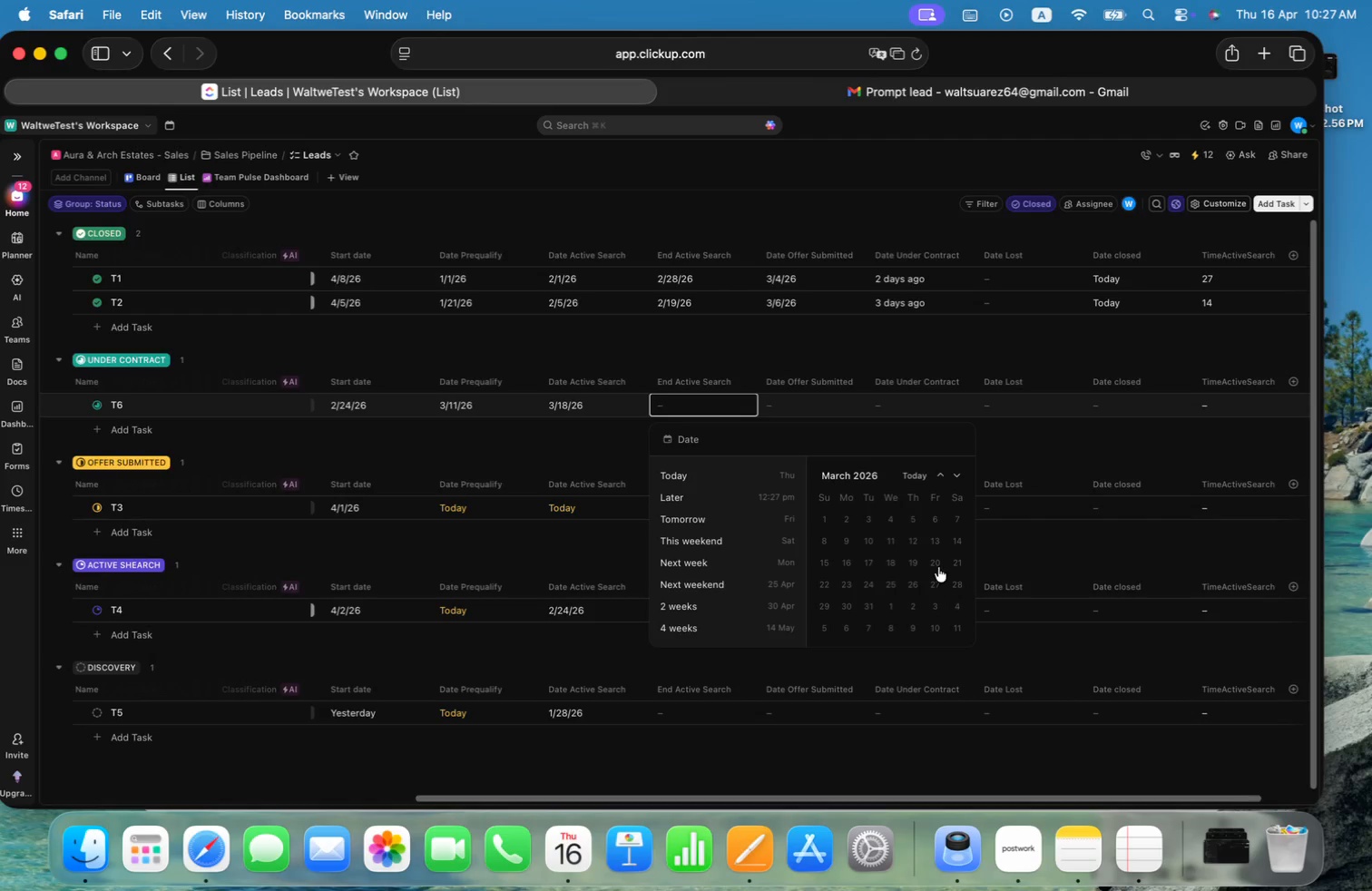 
left_click([934, 563])
 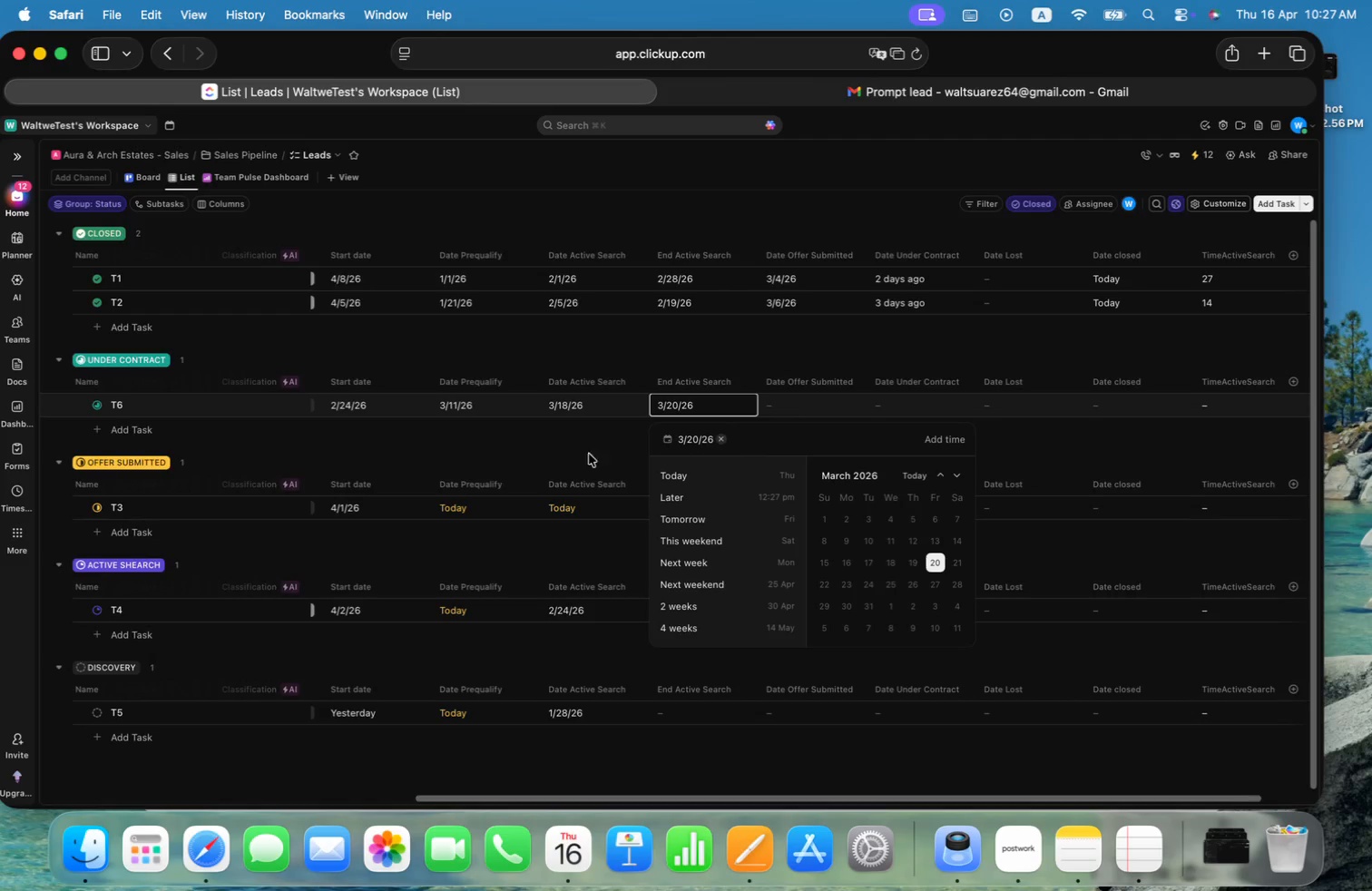 
left_click([576, 446])
 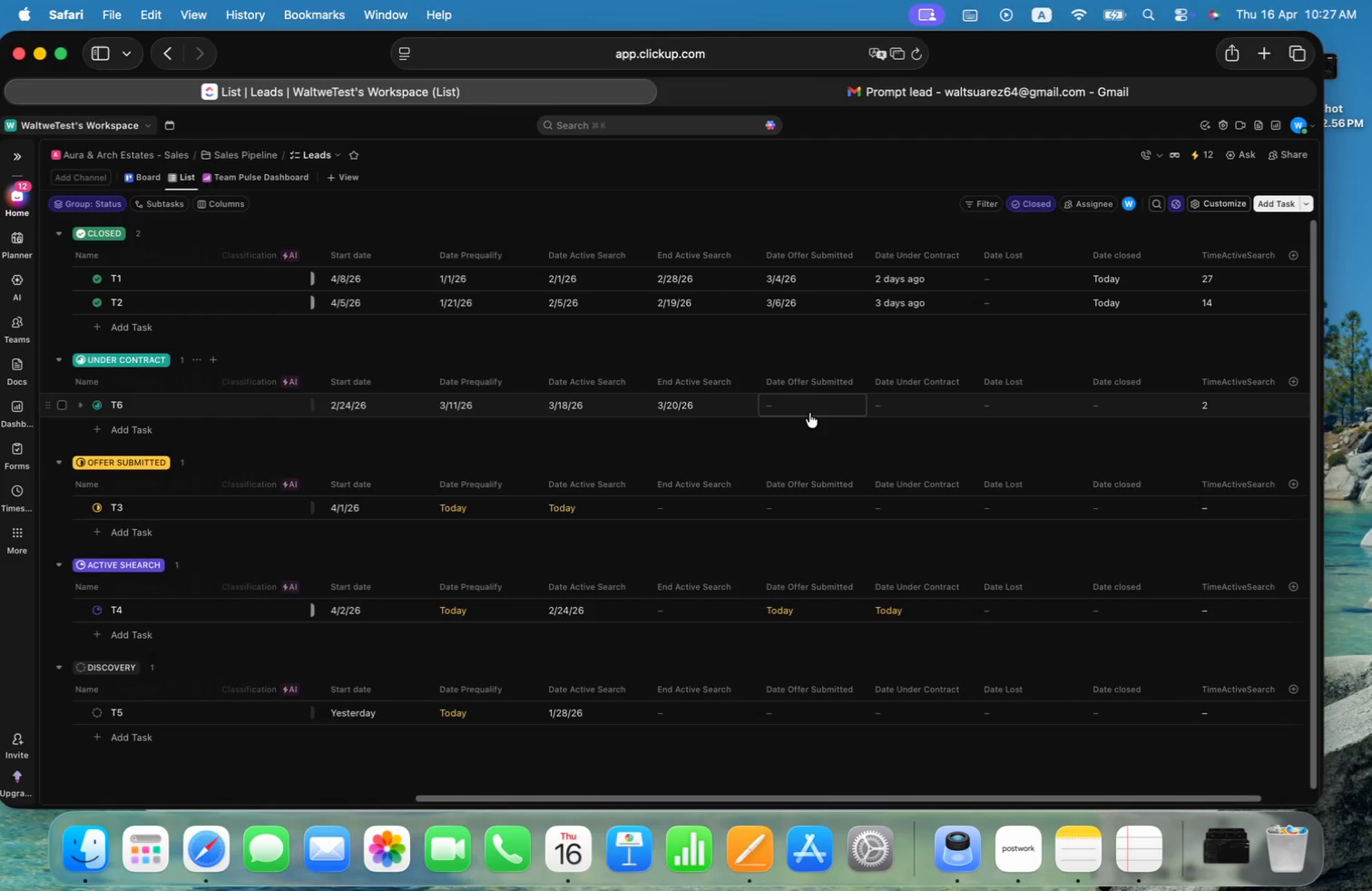 
left_click([811, 410])
 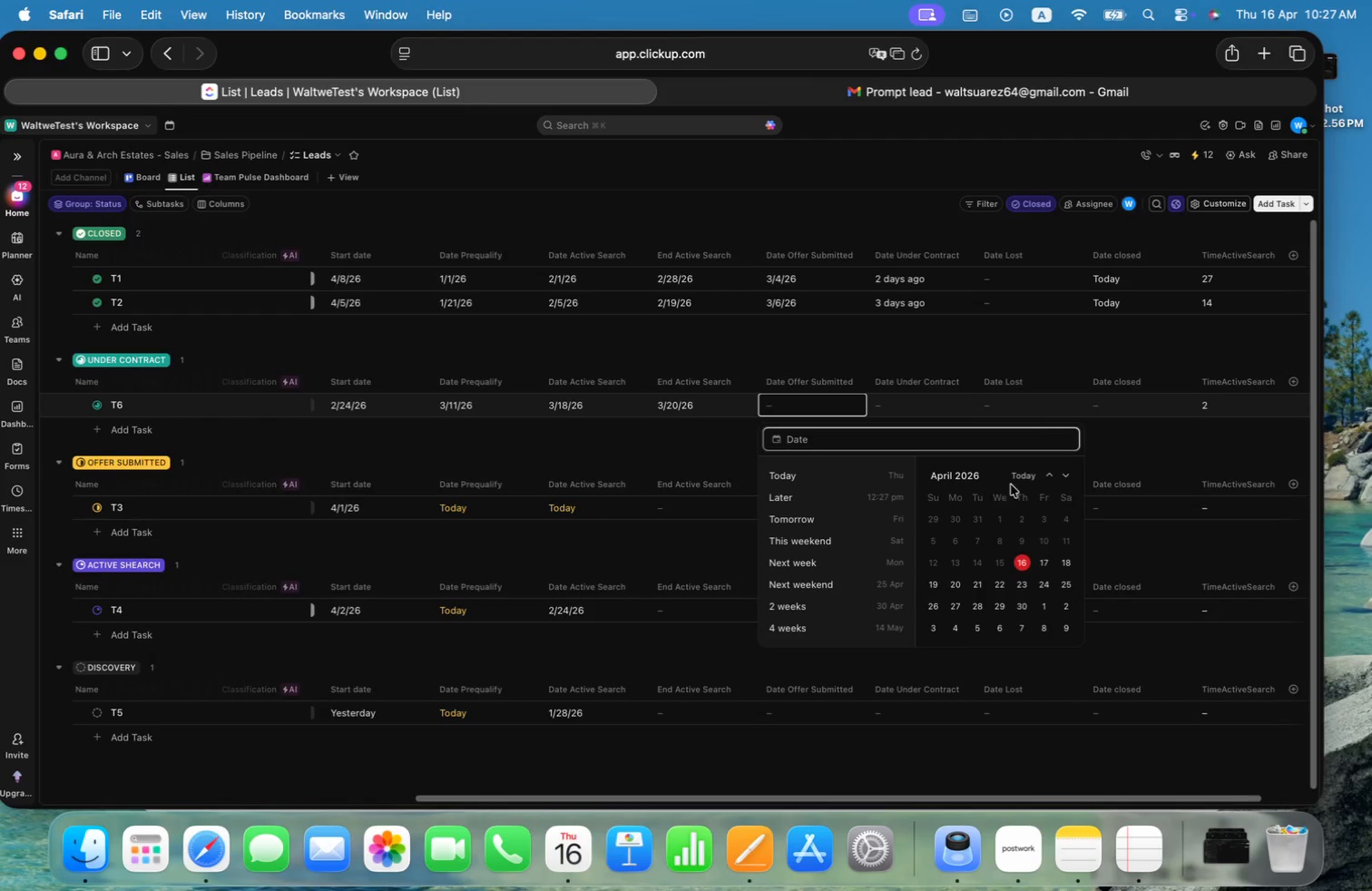 
left_click([1054, 479])
 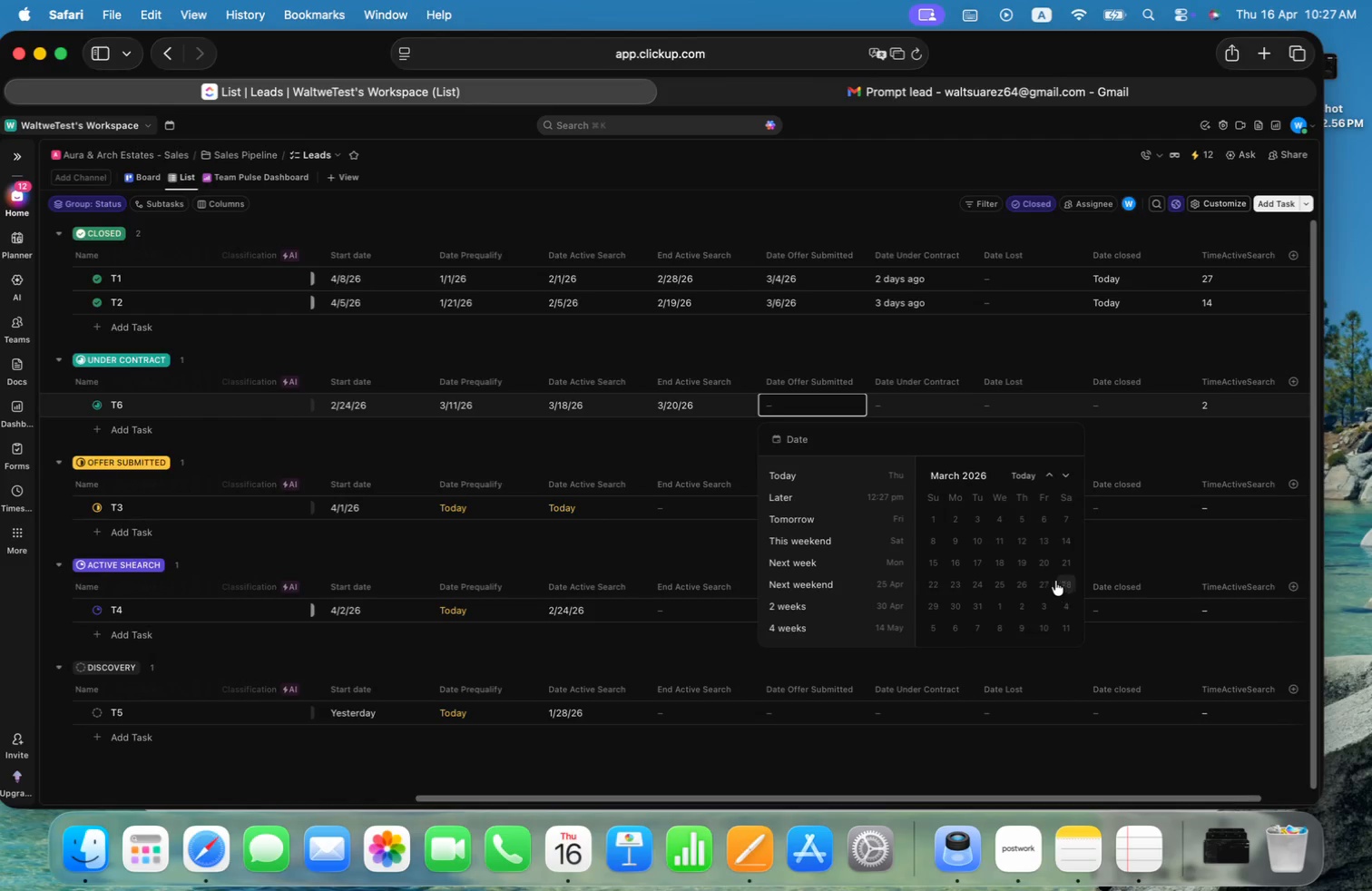 
left_click([1048, 580])
 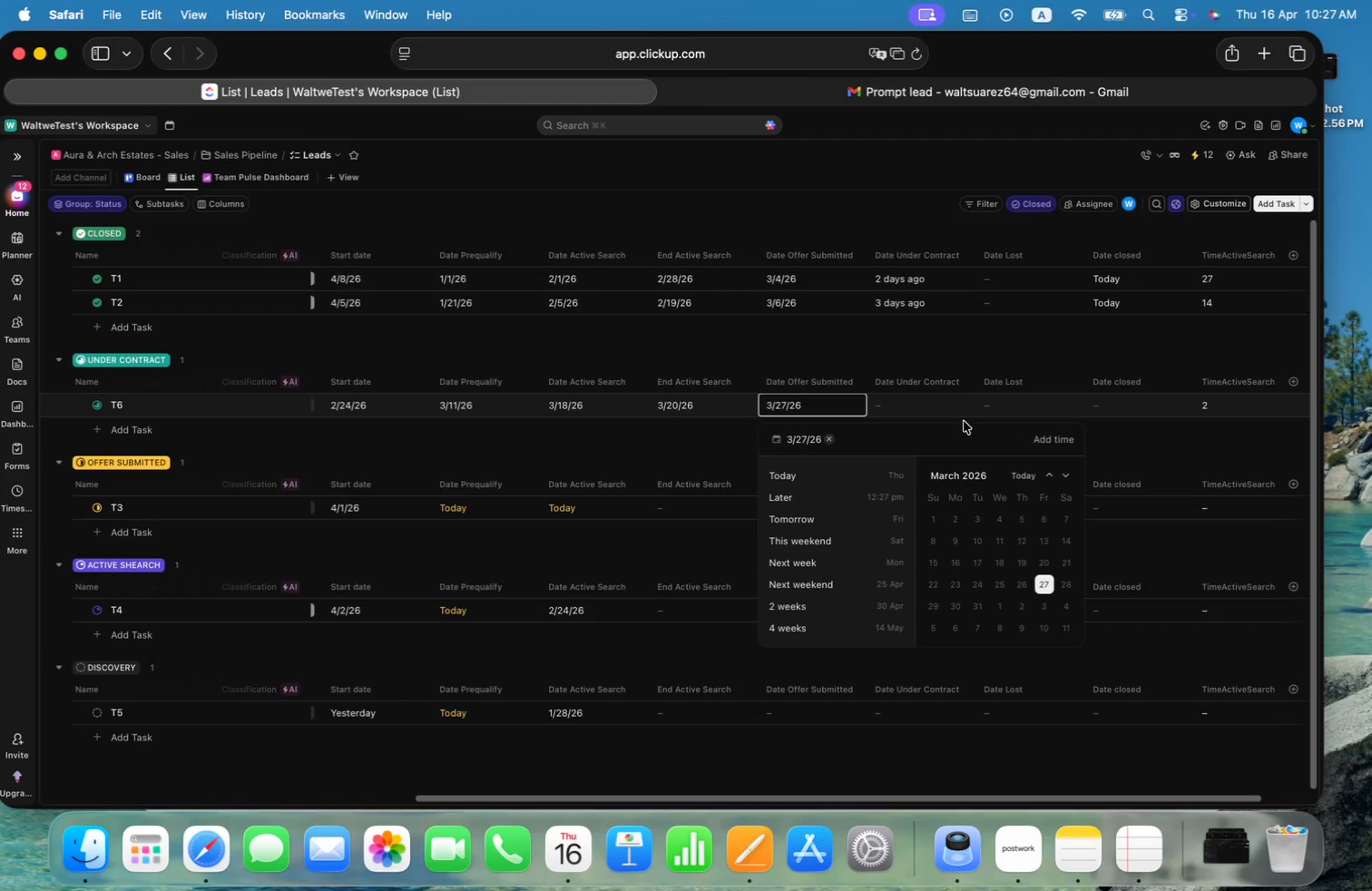 
left_click([938, 410])
 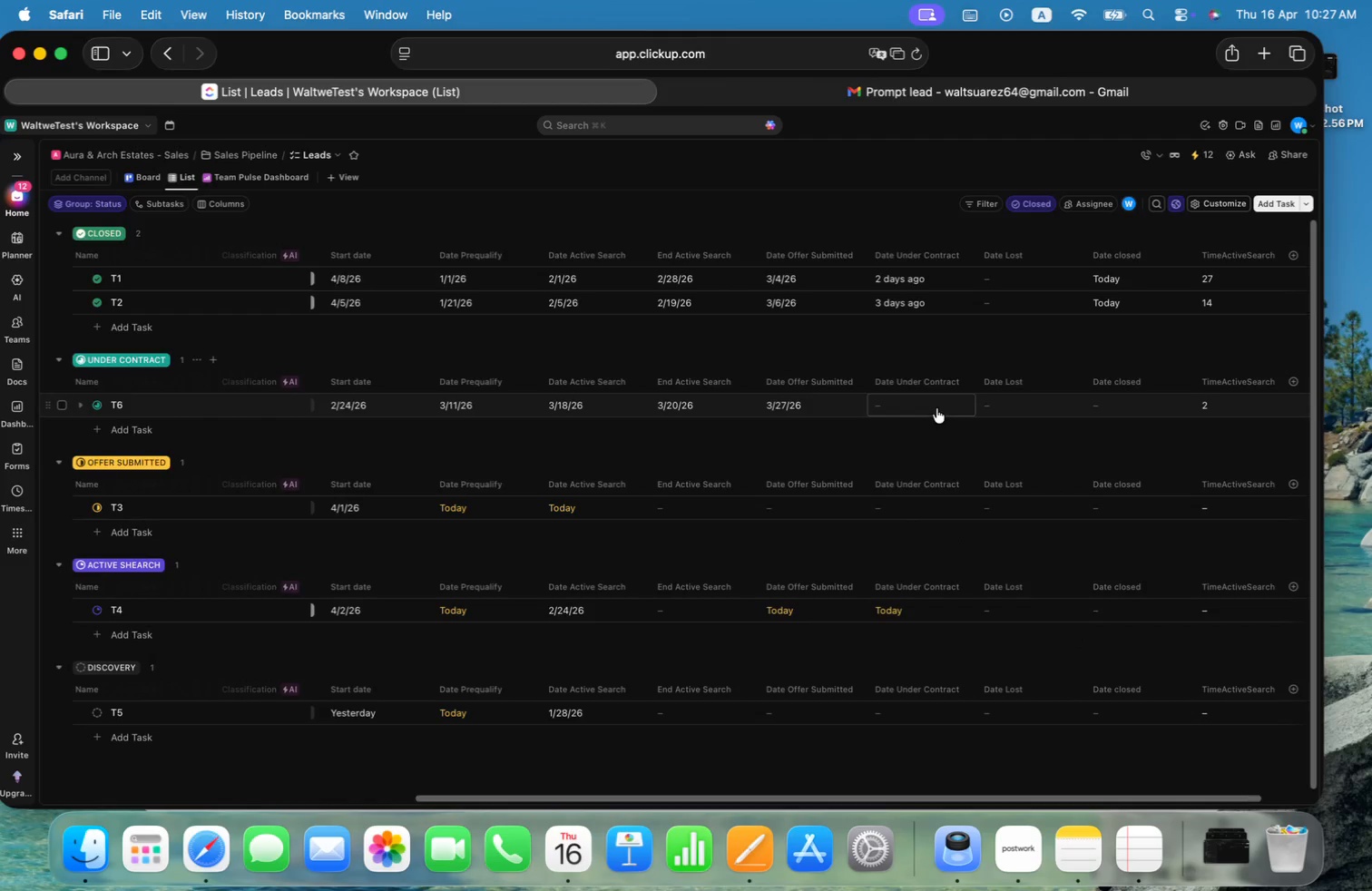 
left_click([936, 407])
 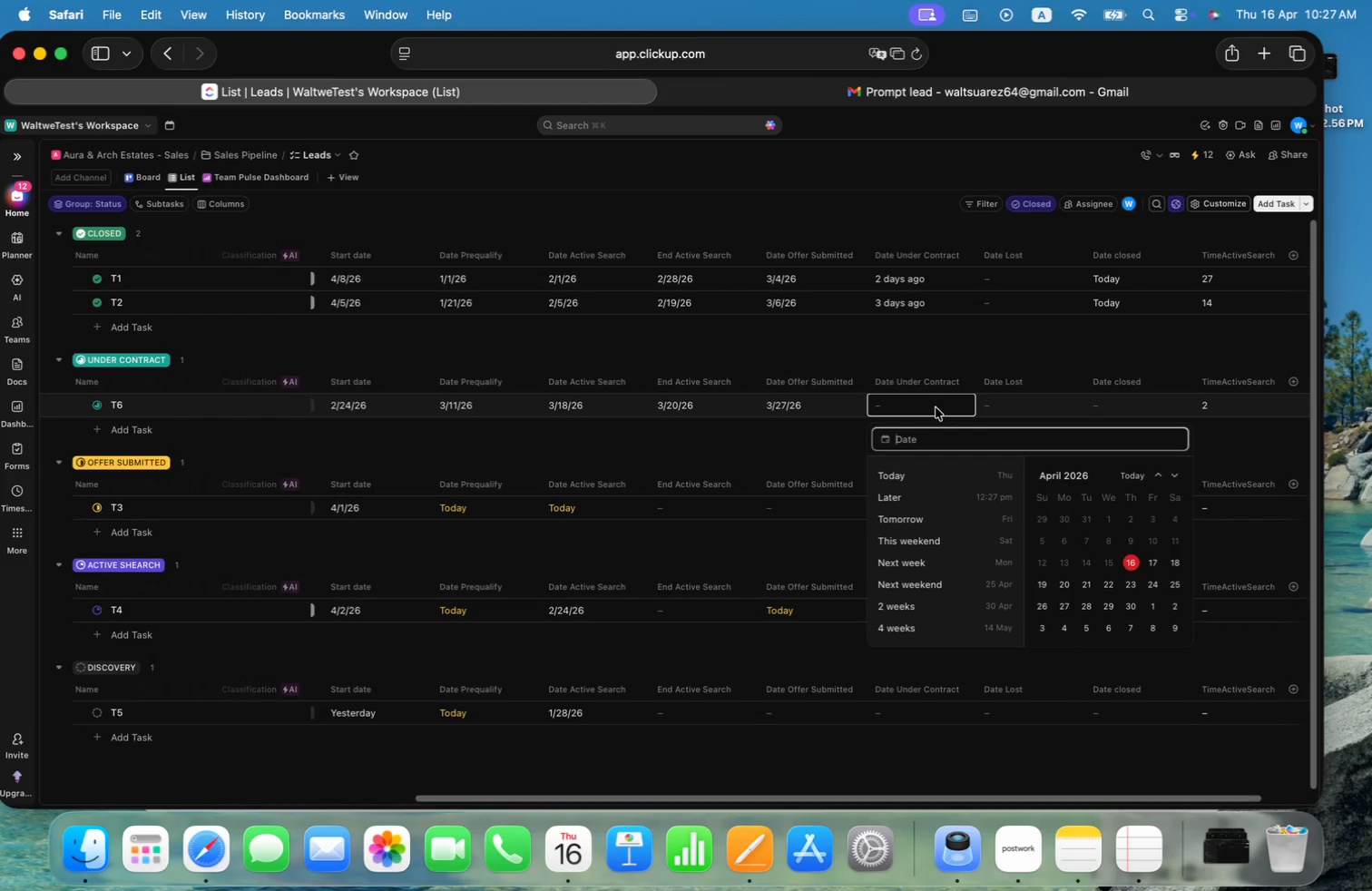 
wait(8.56)
 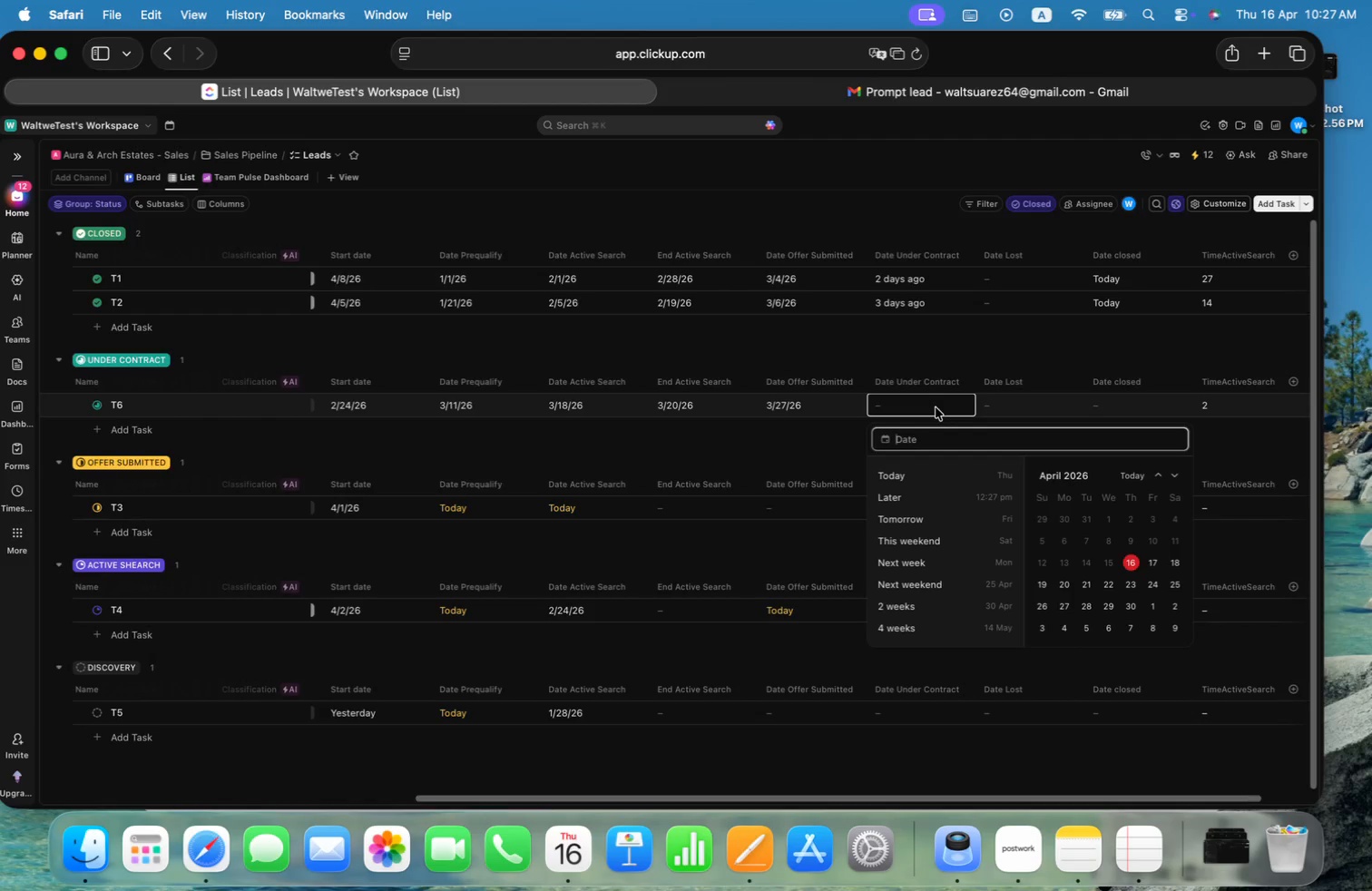 
left_click([804, 436])
 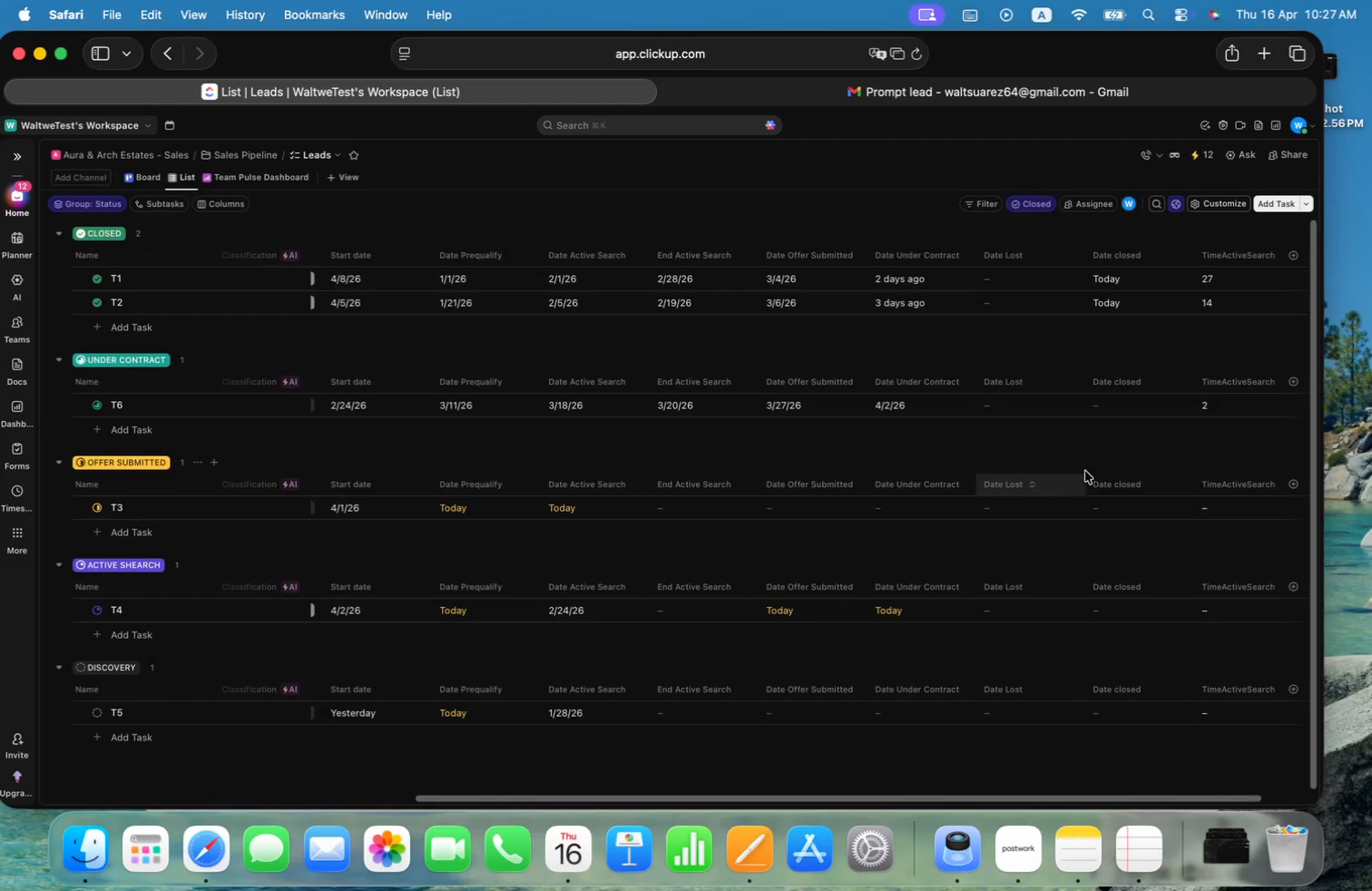 
wait(5.55)
 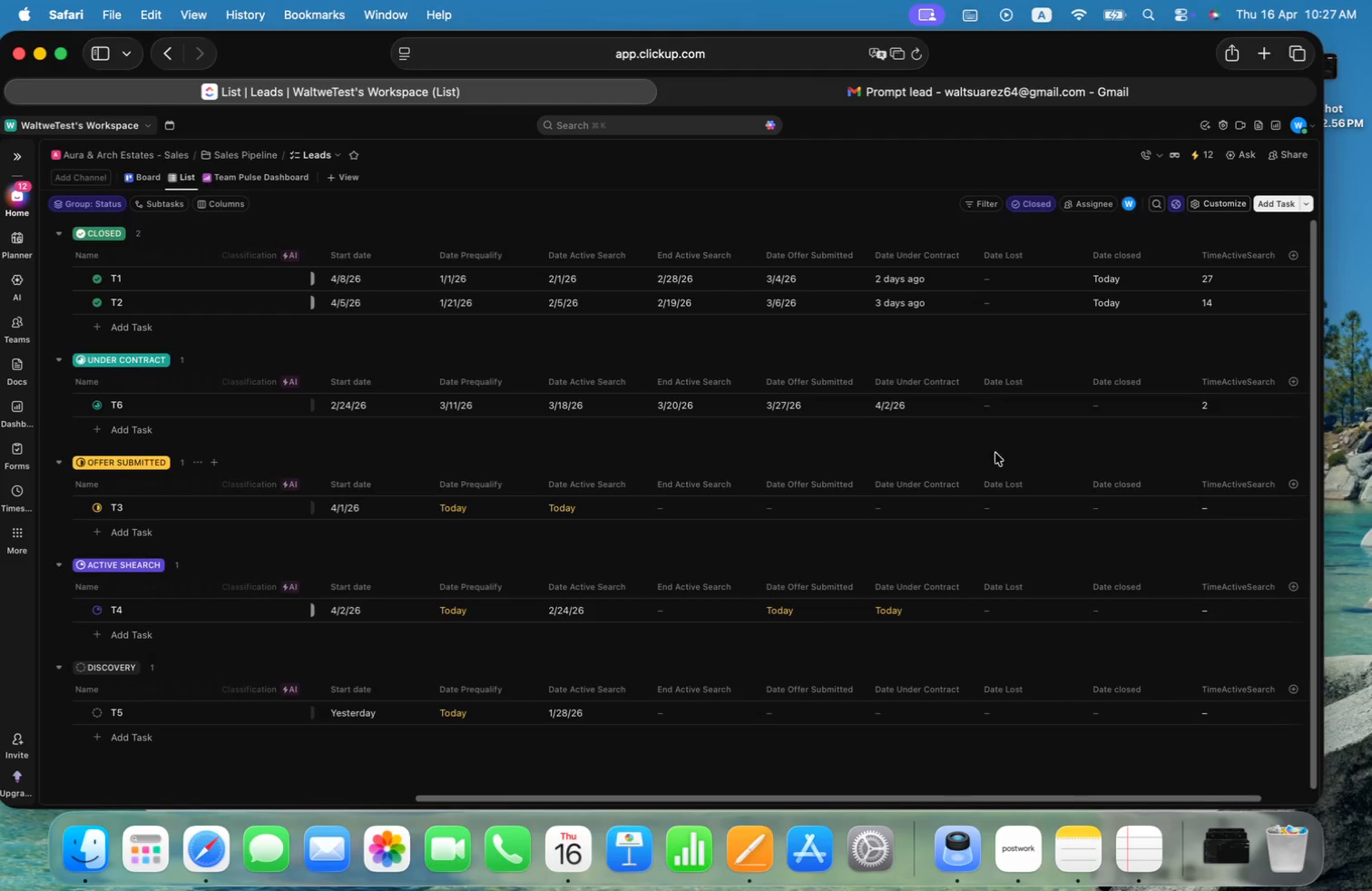 
left_click_drag(start_coordinate=[936, 798], to_coordinate=[967, 794])
 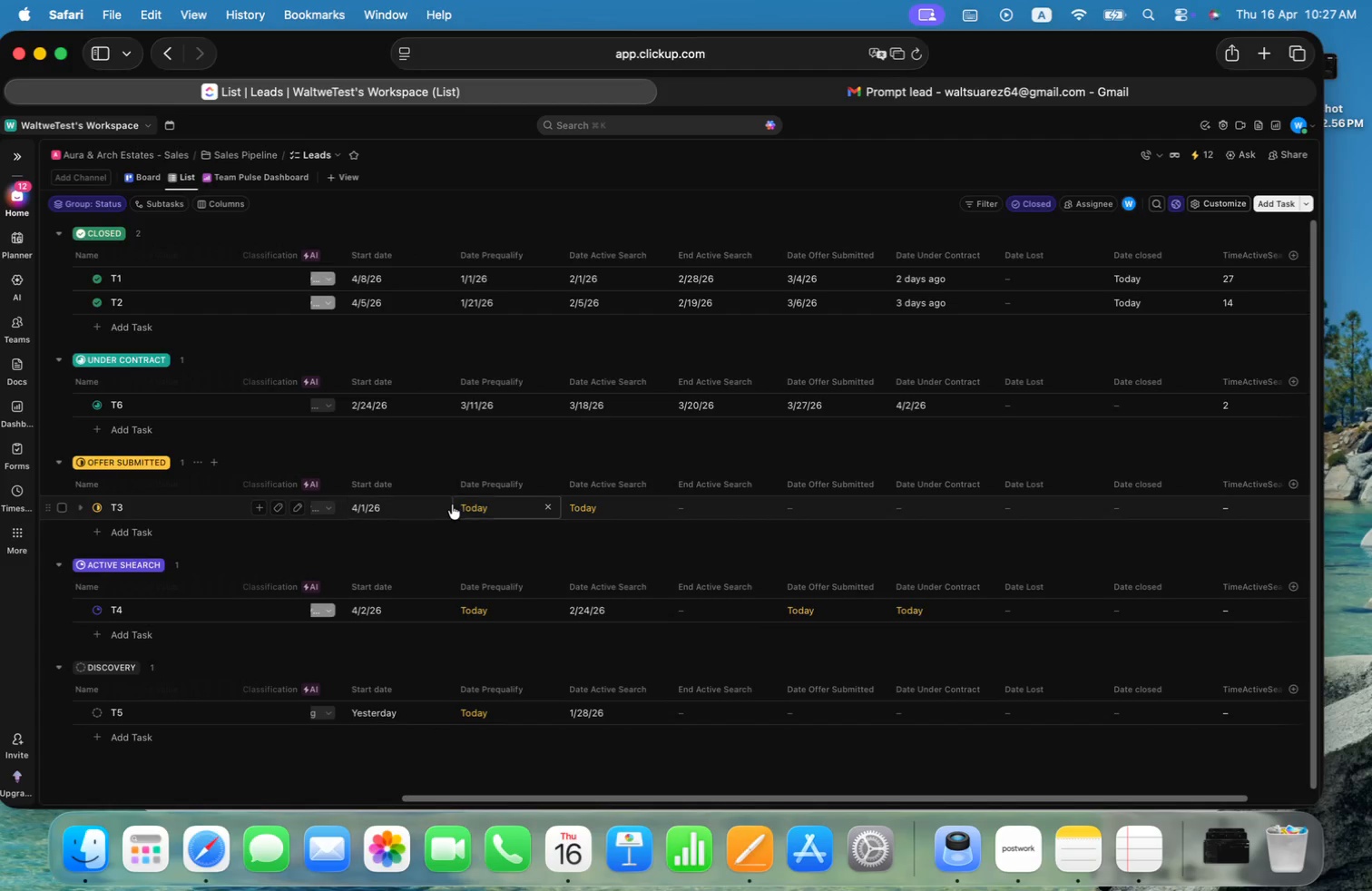 
left_click([493, 507])
 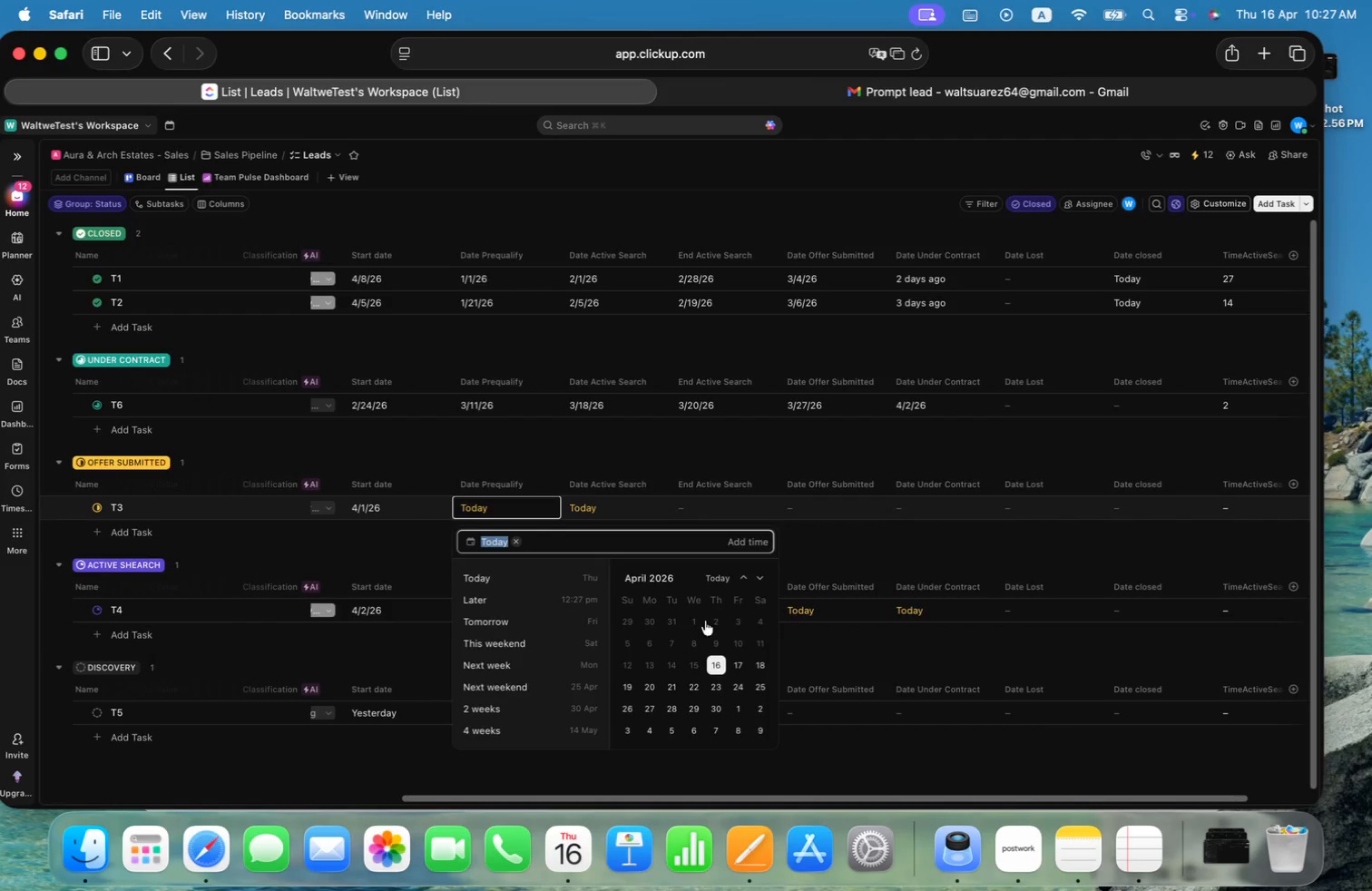 
left_click([741, 579])
 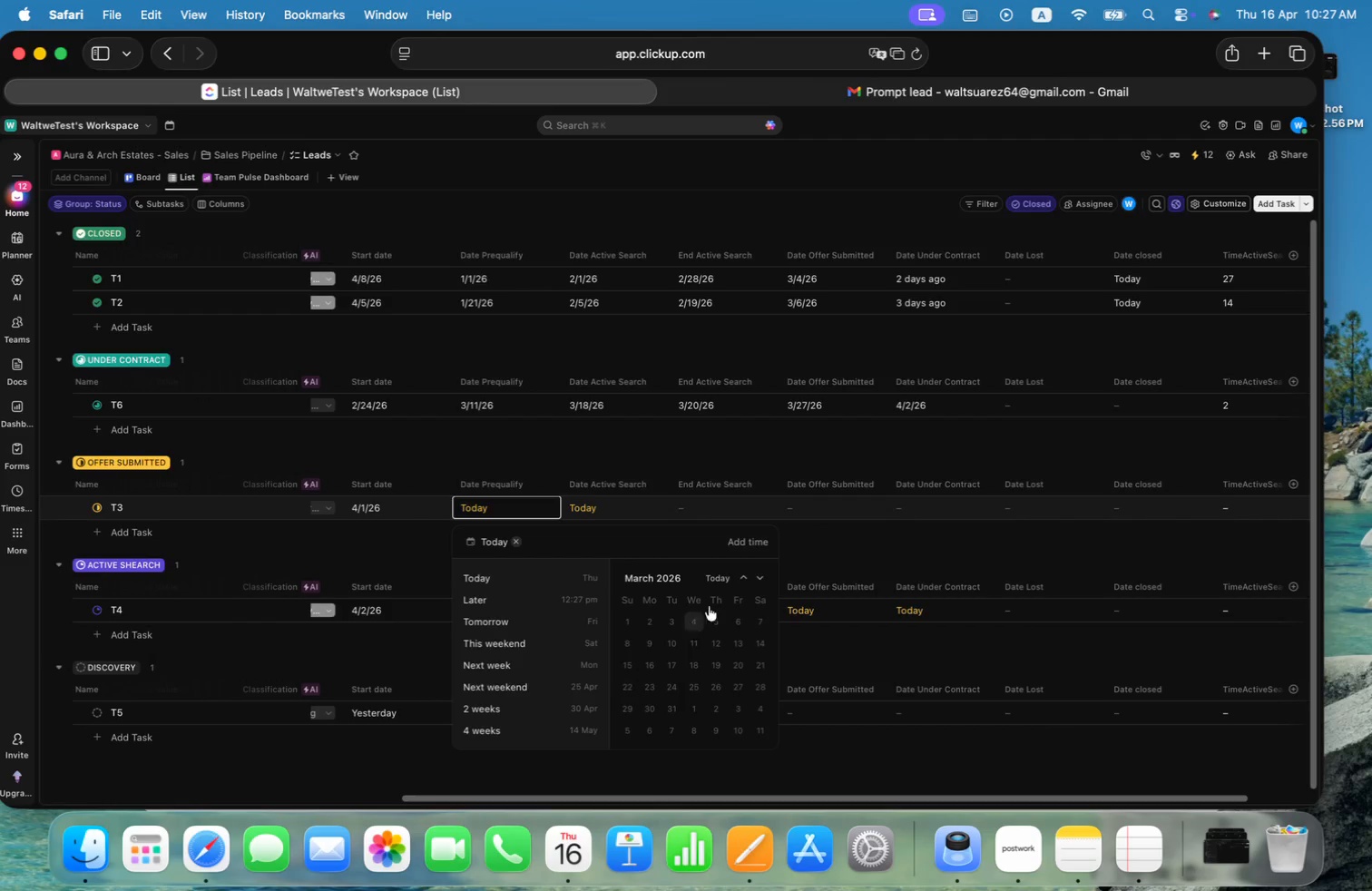 
left_click([746, 577])
 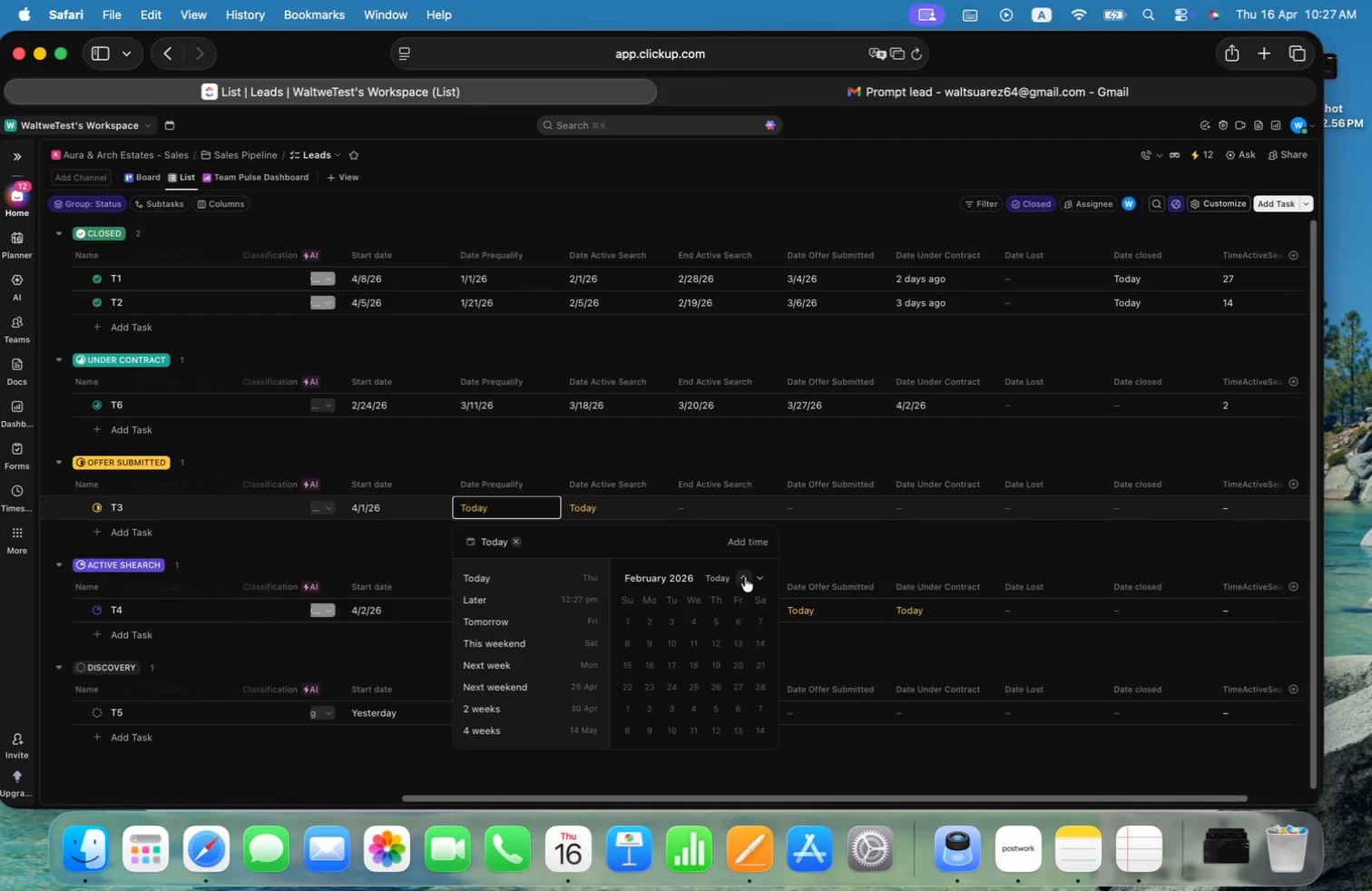 
left_click([745, 577])
 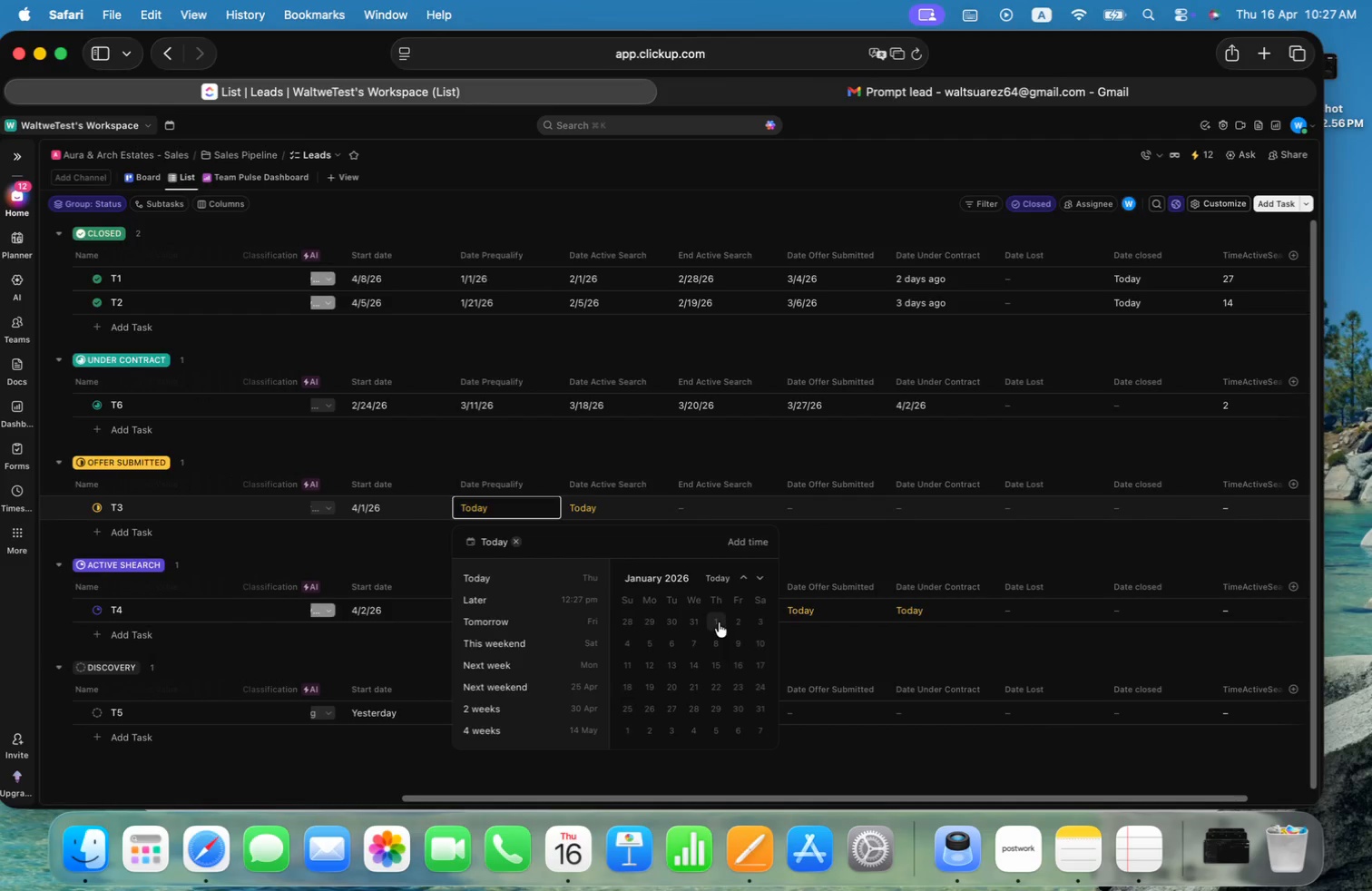 
left_click([719, 622])
 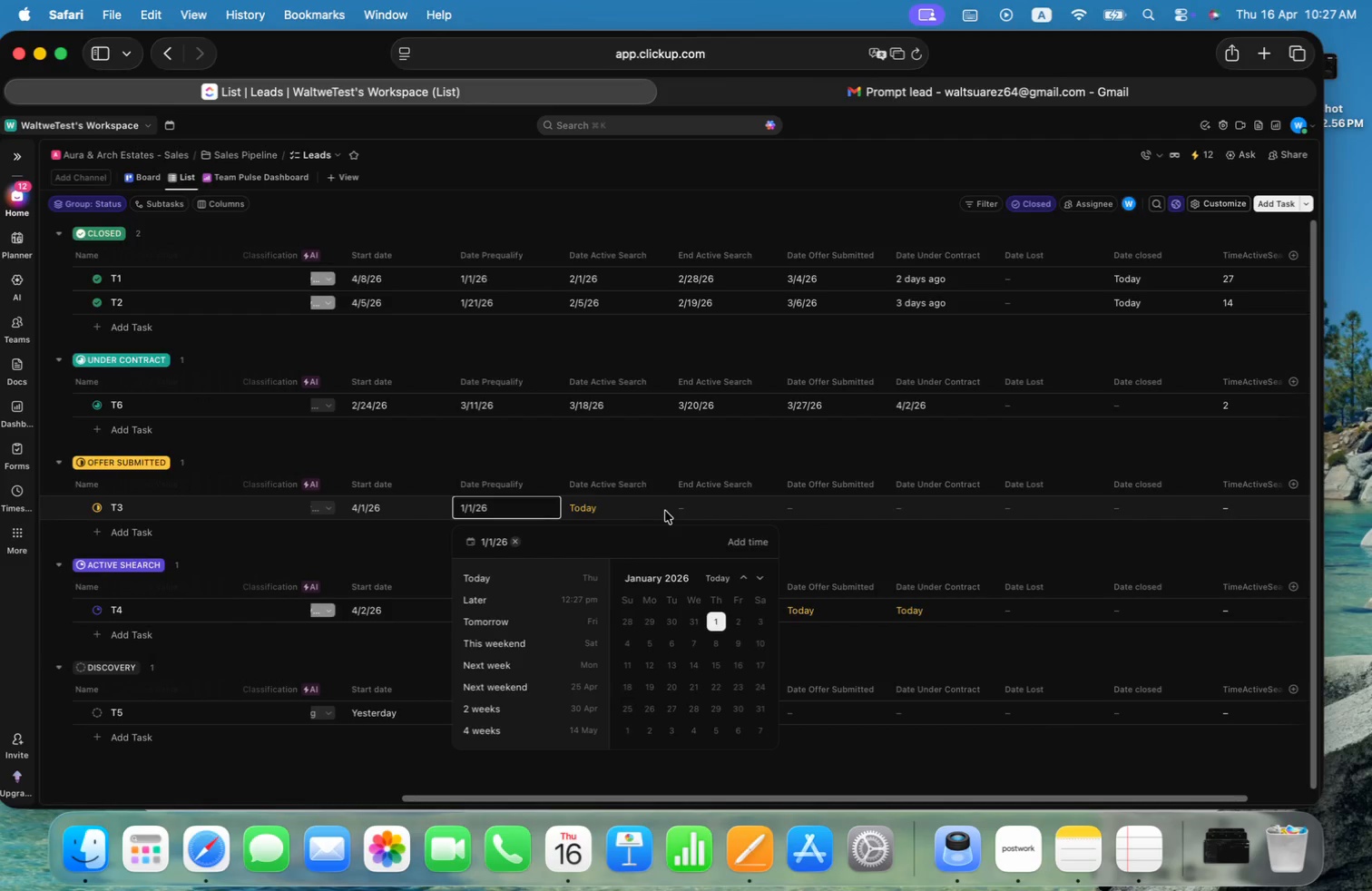 
left_click([666, 511])
 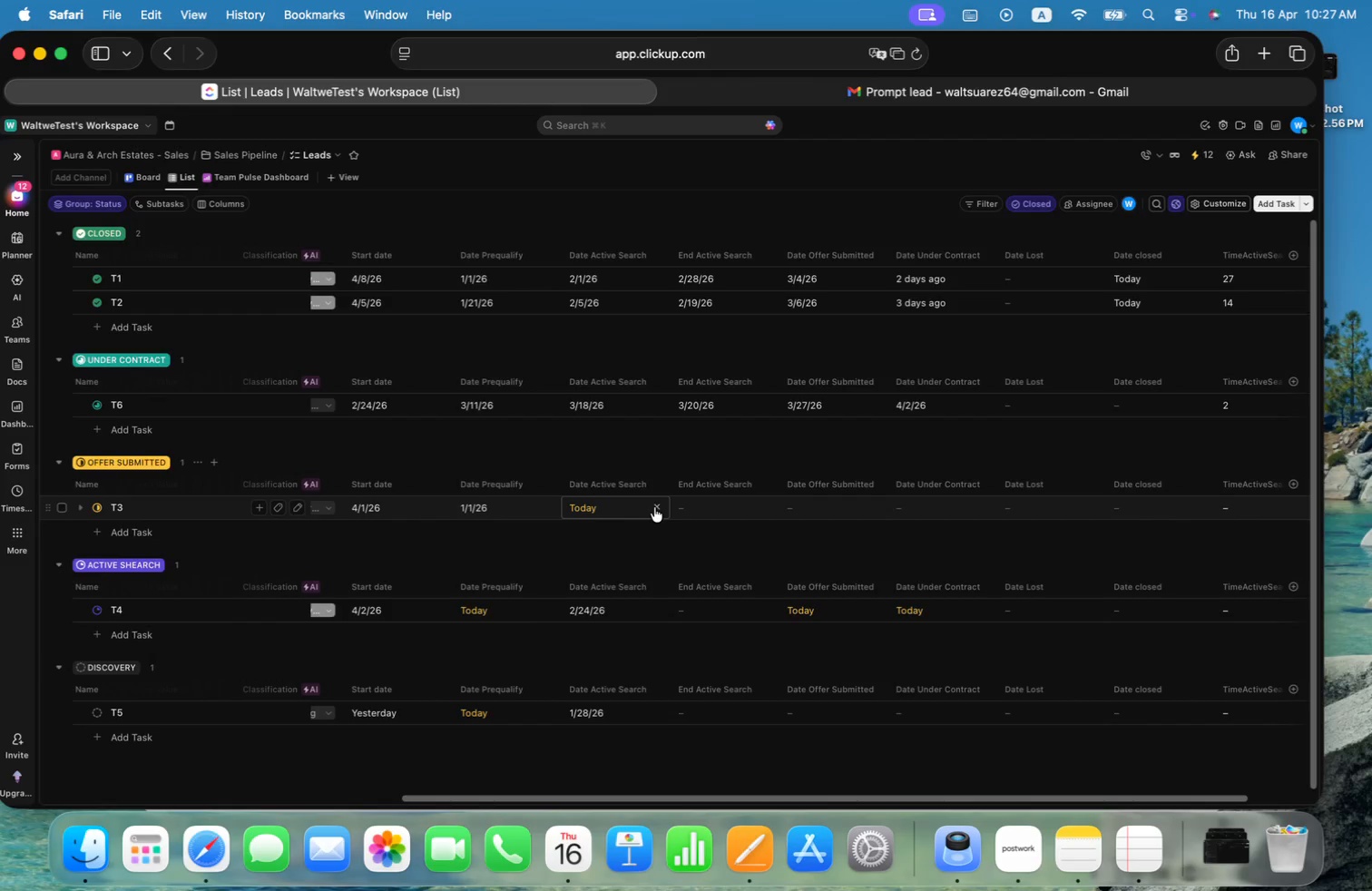 
left_click([592, 494])
 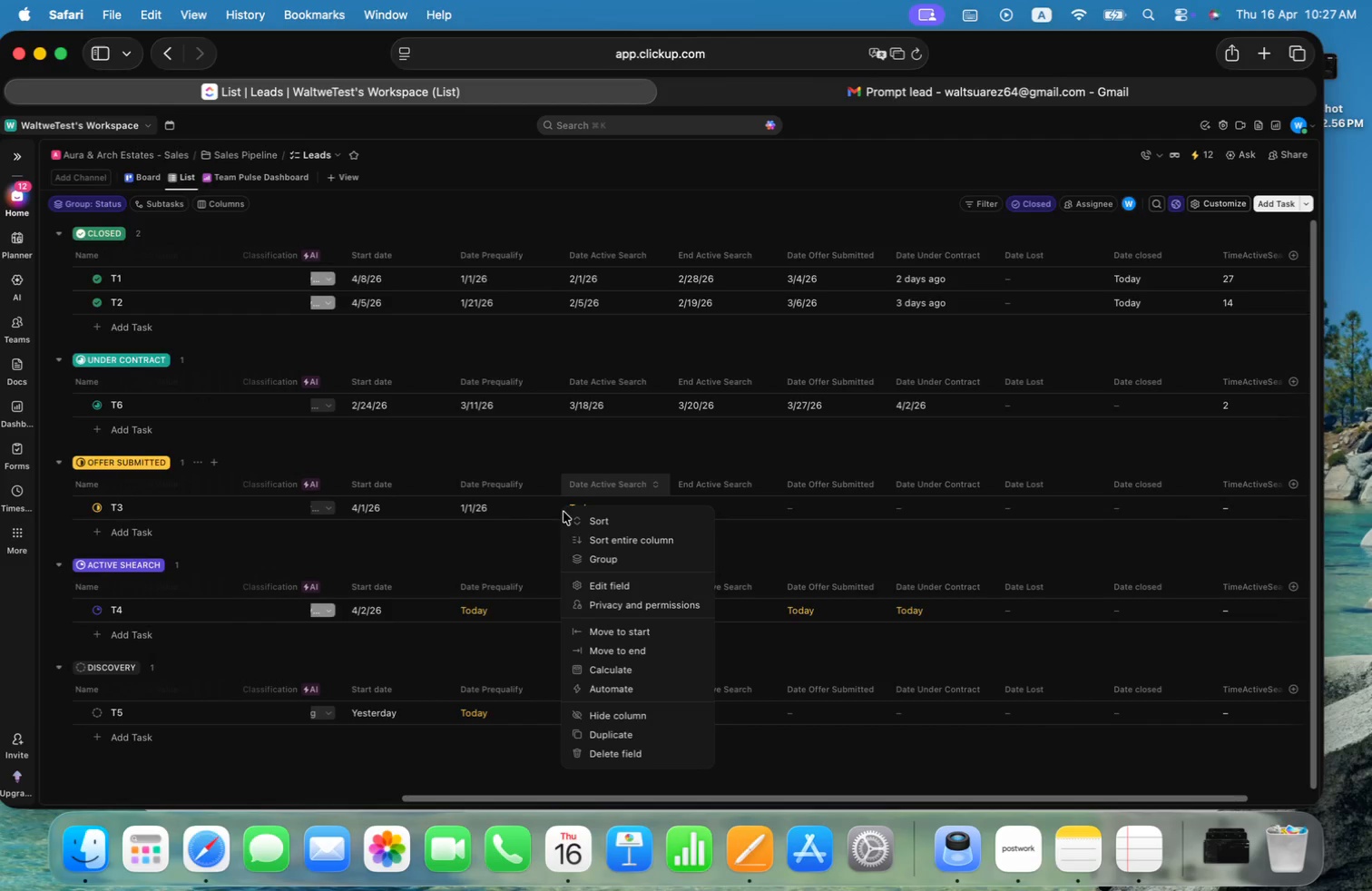 
left_click([517, 534])
 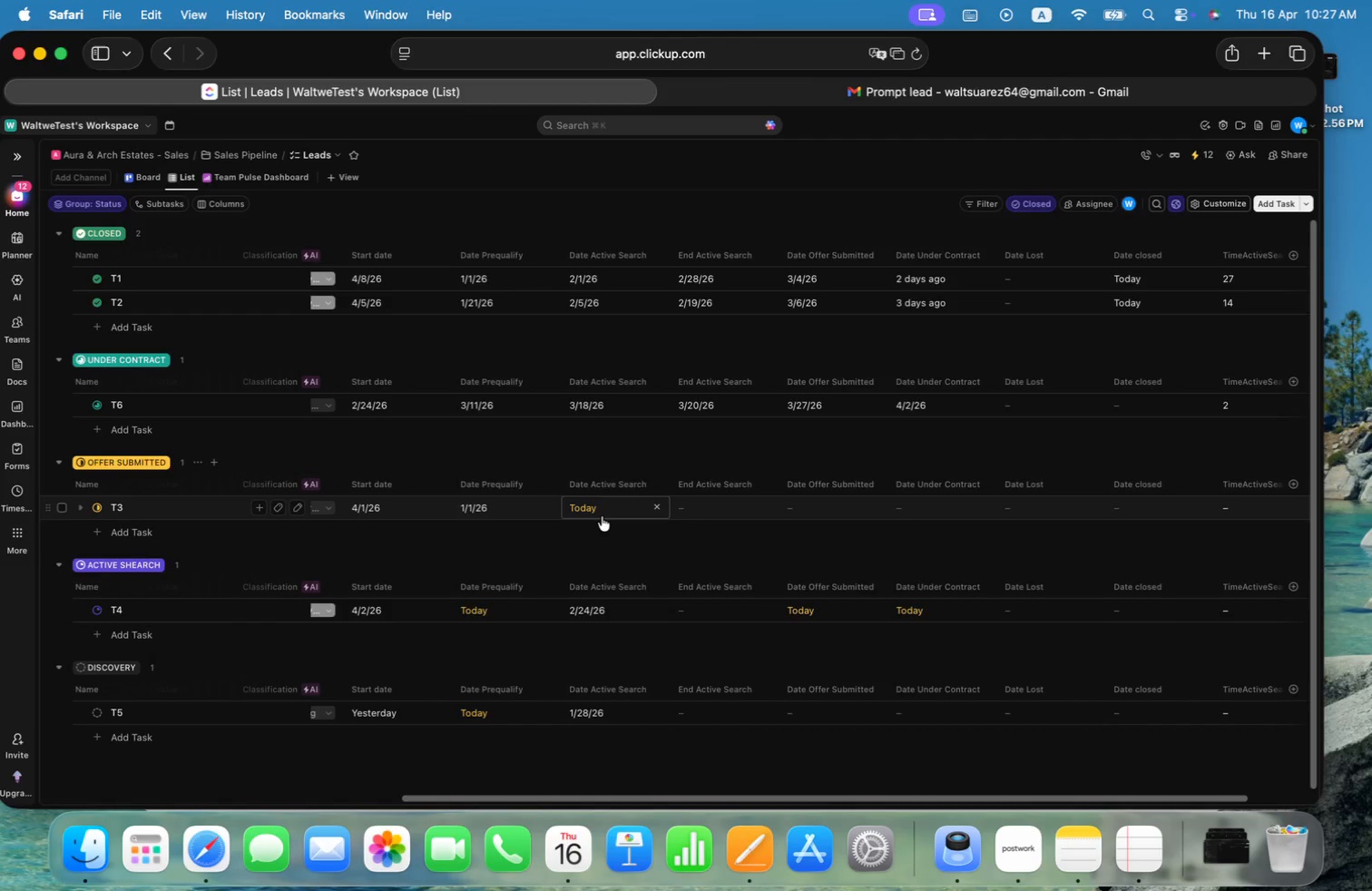 
left_click([603, 515])
 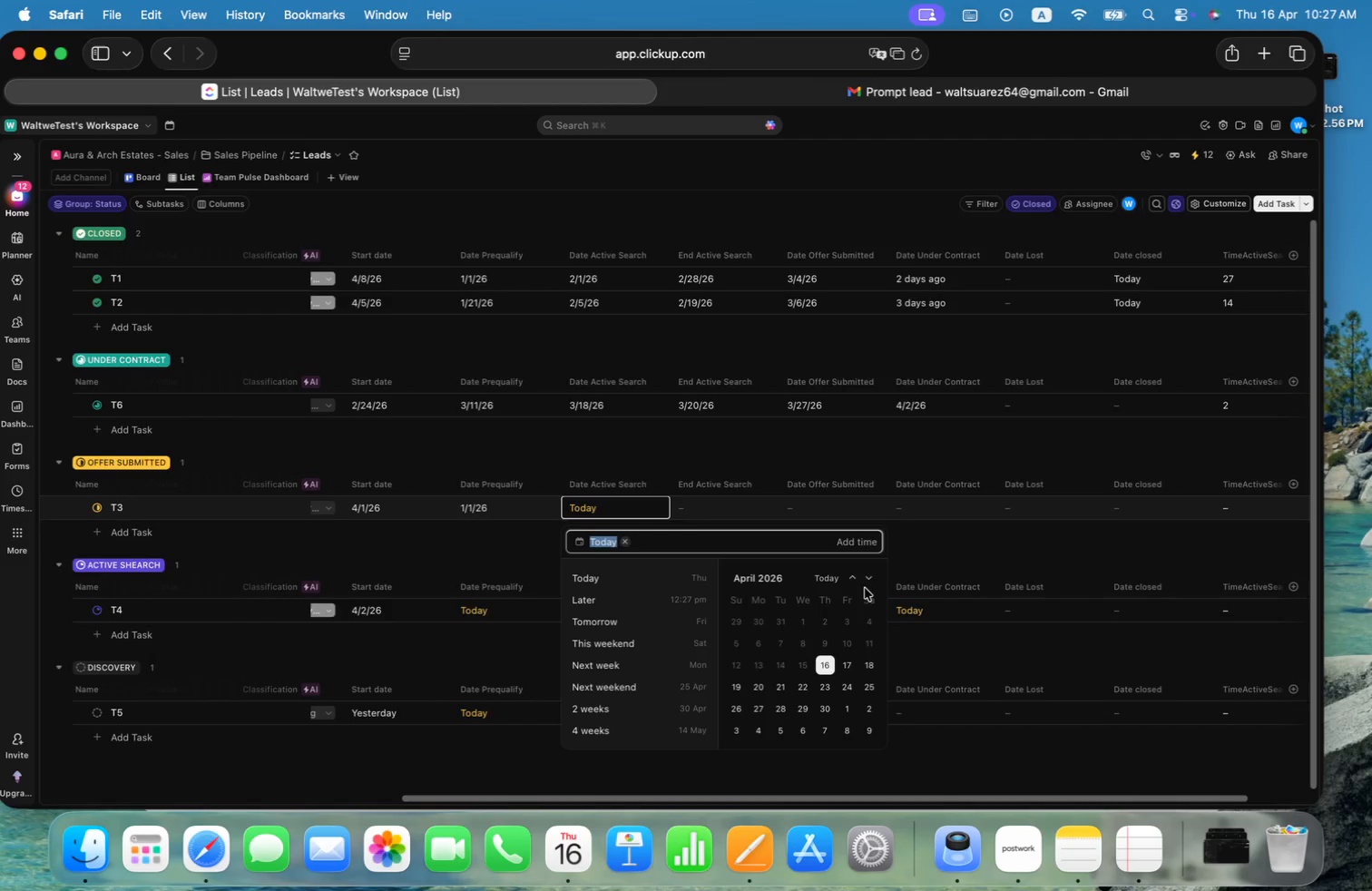 
double_click([856, 578])
 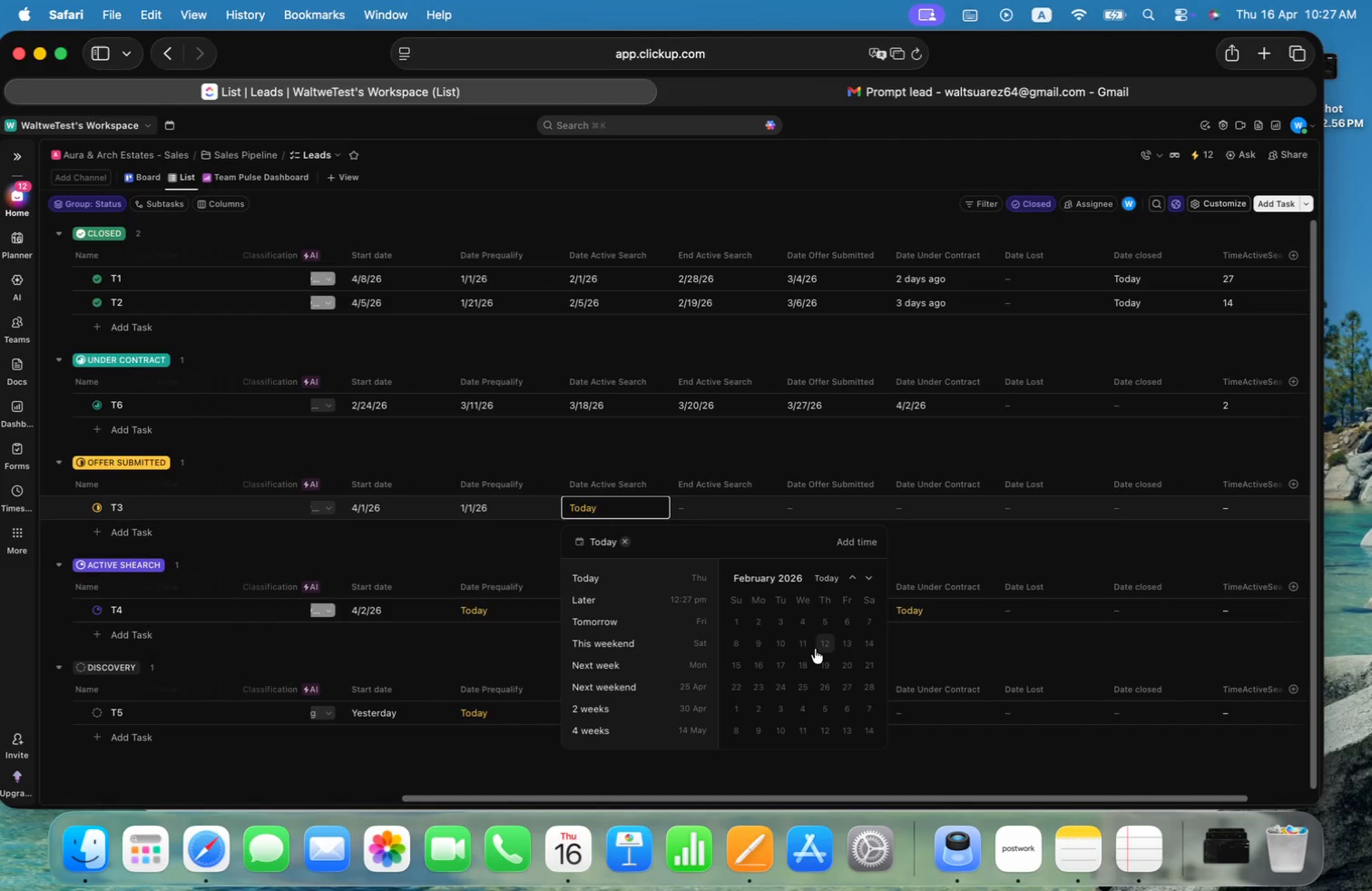 
left_click([802, 643])
 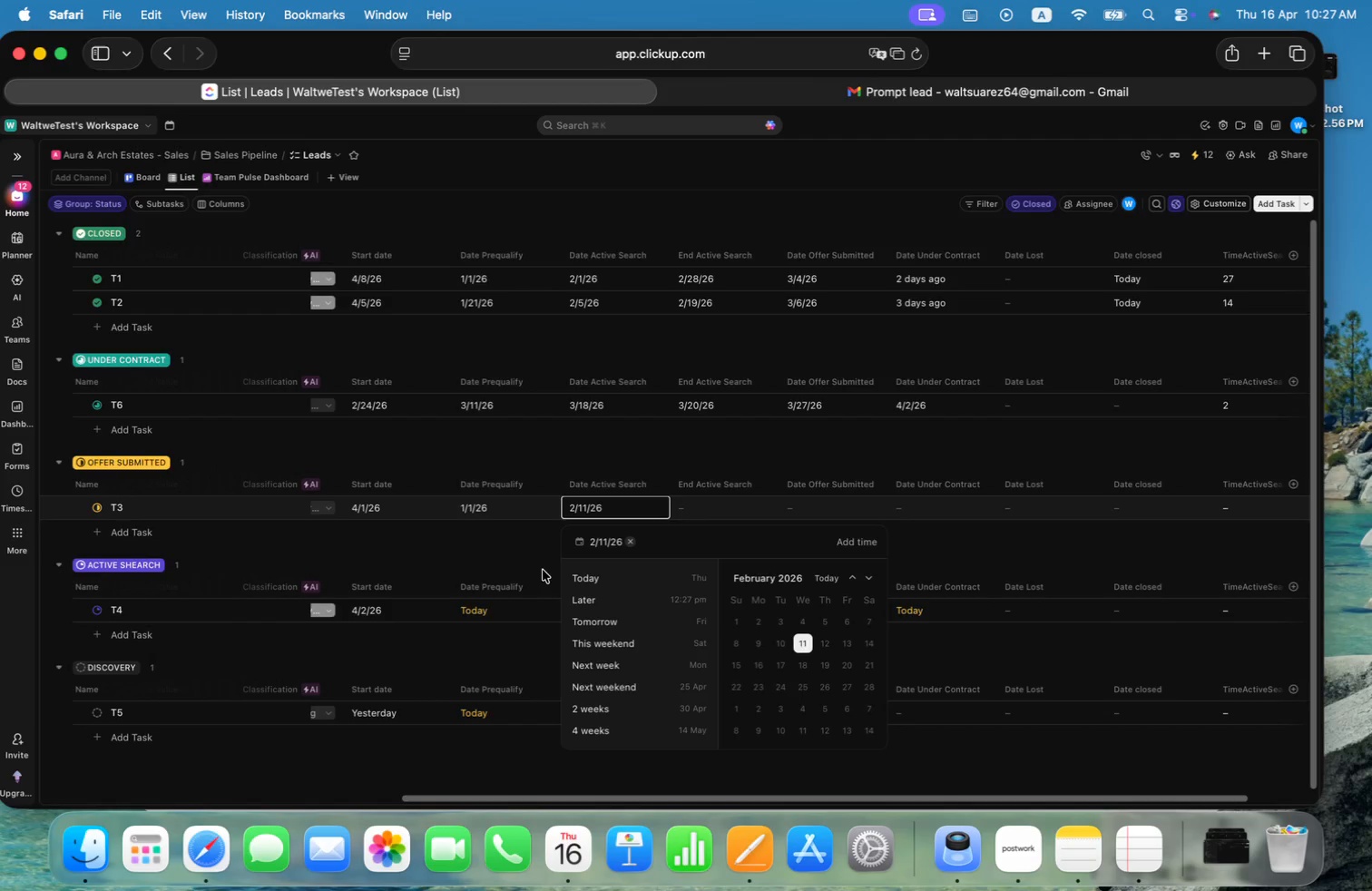 
left_click([522, 553])
 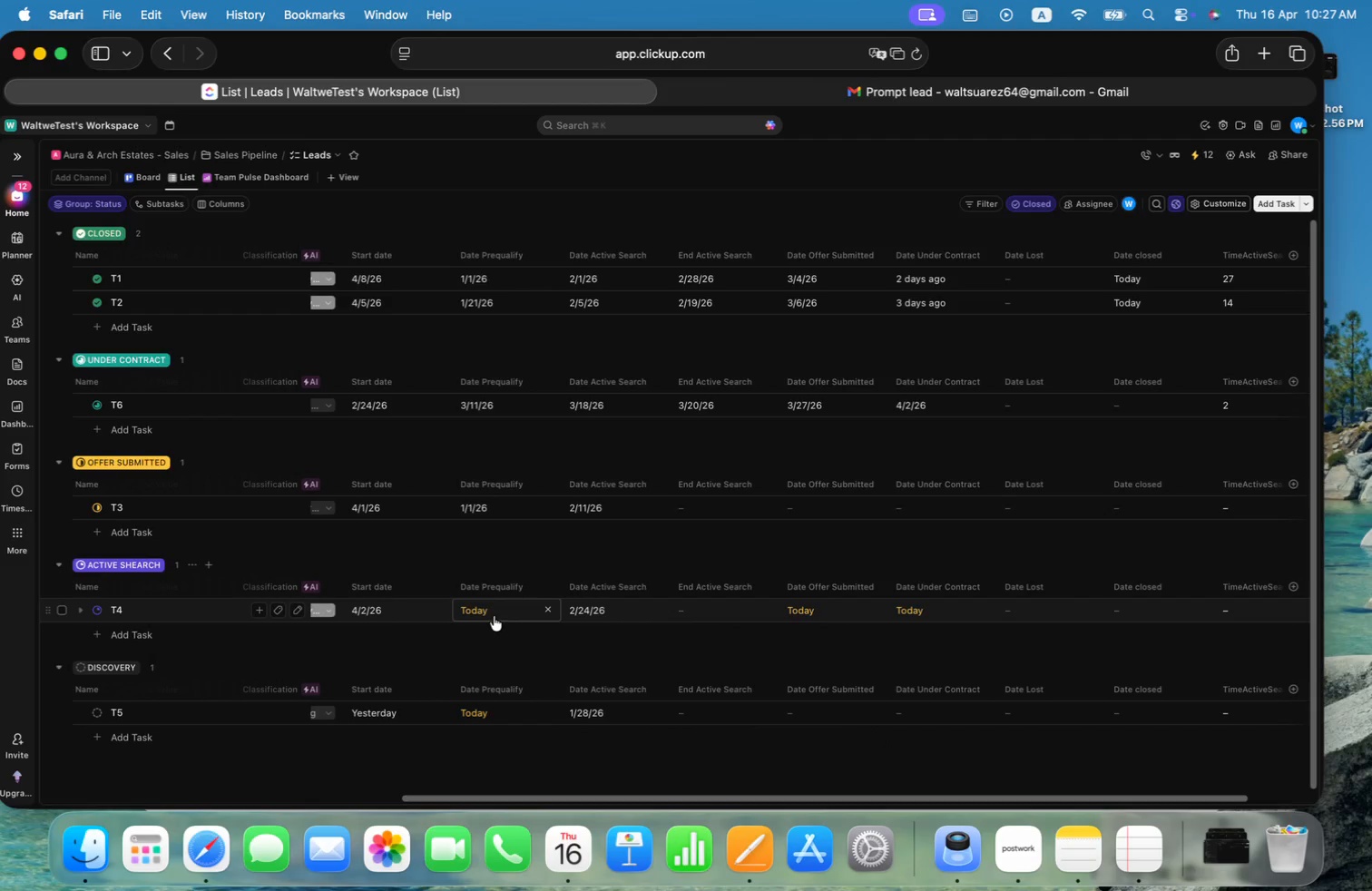 
left_click([494, 612])
 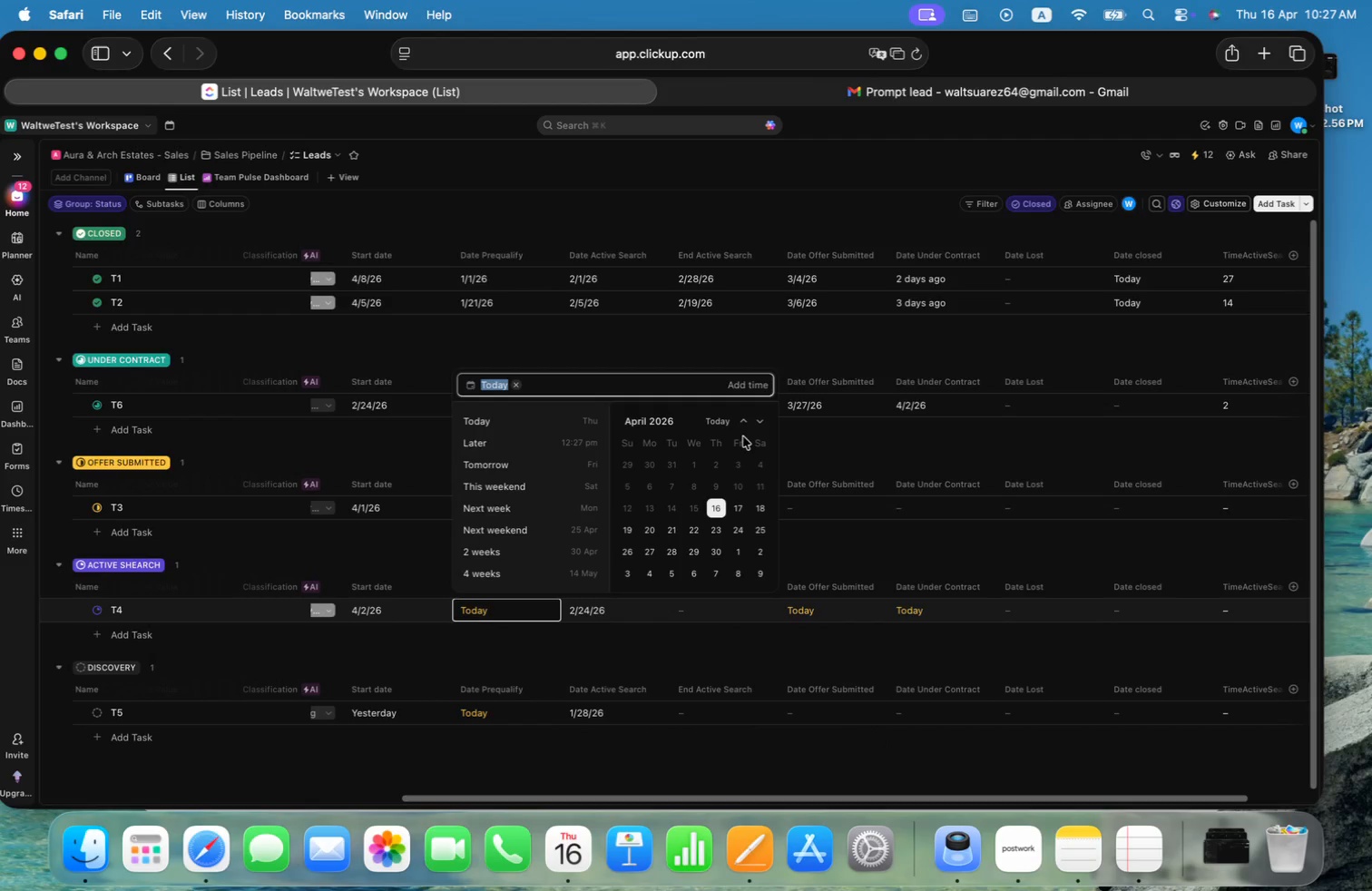 
double_click([743, 426])
 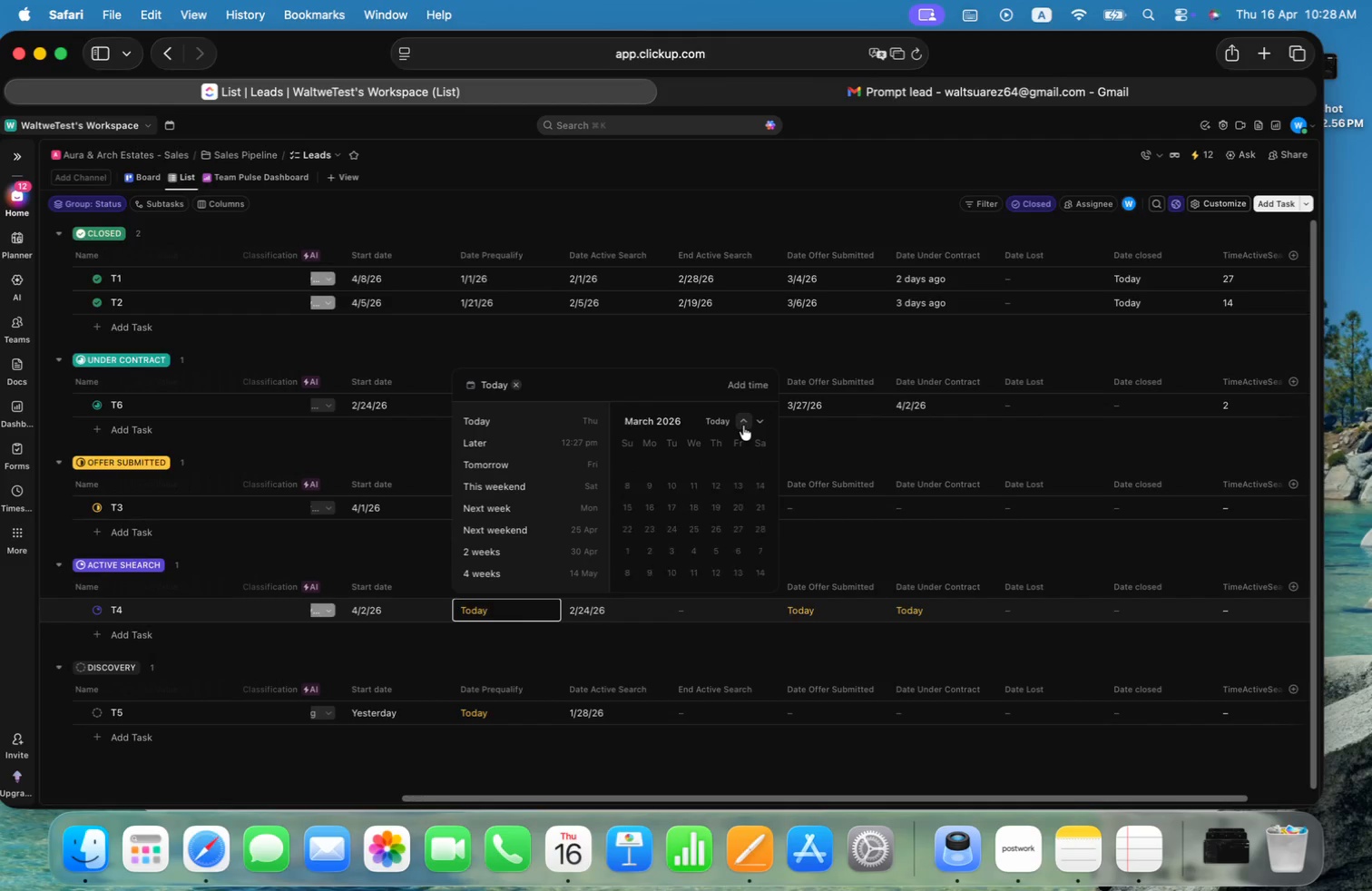 
triple_click([743, 426])
 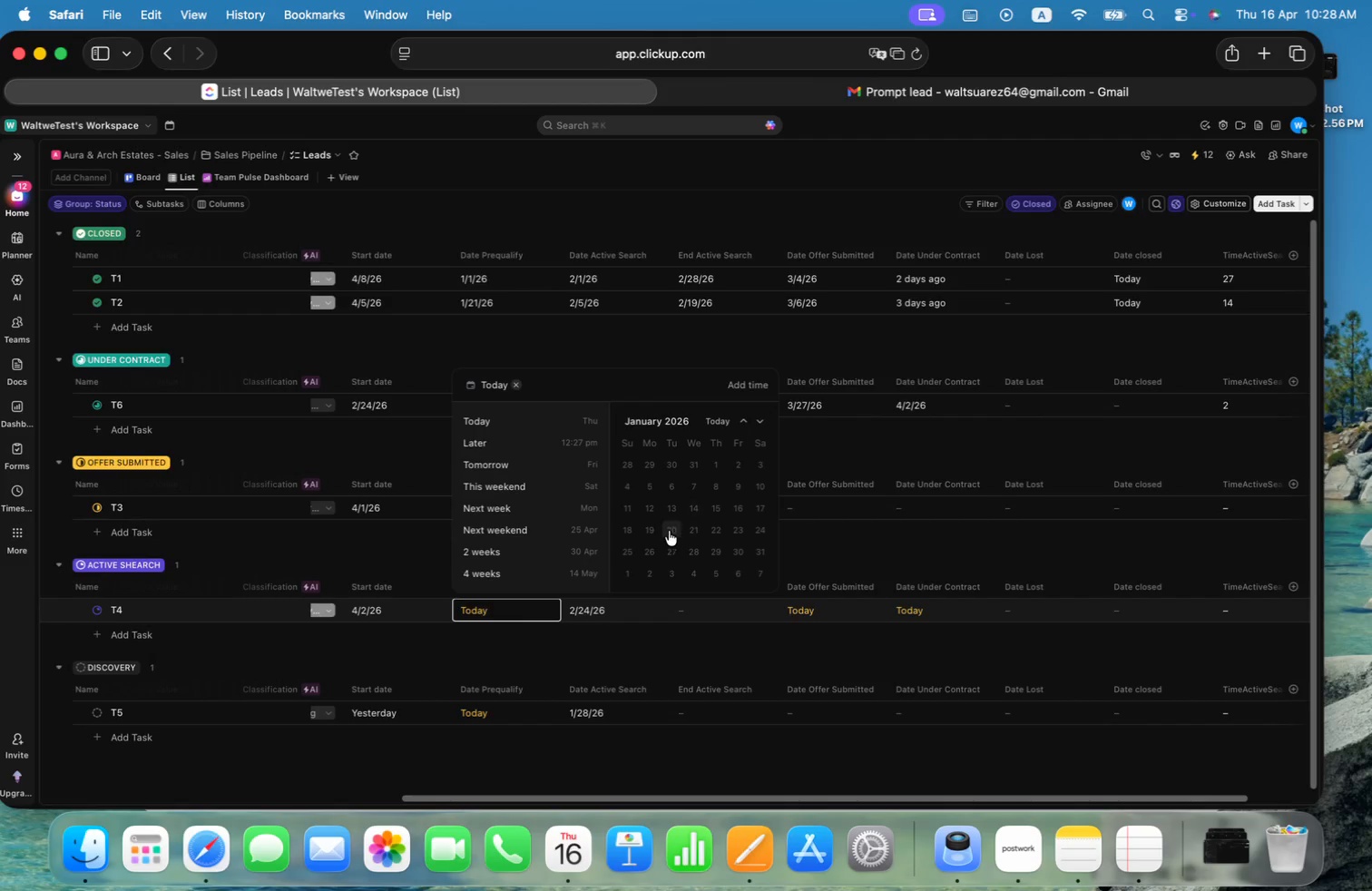 
left_click([669, 533])
 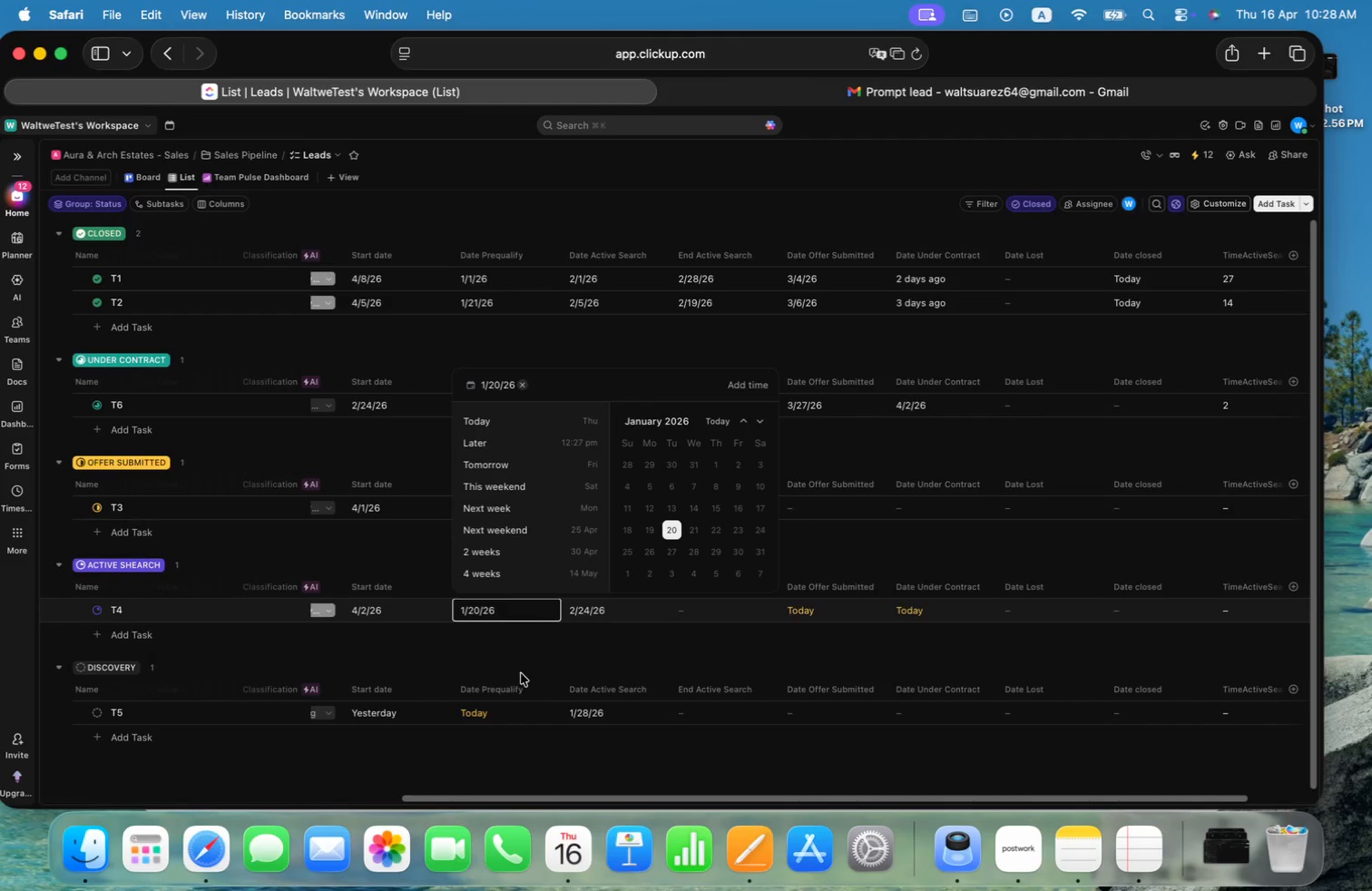 
left_click([521, 673])
 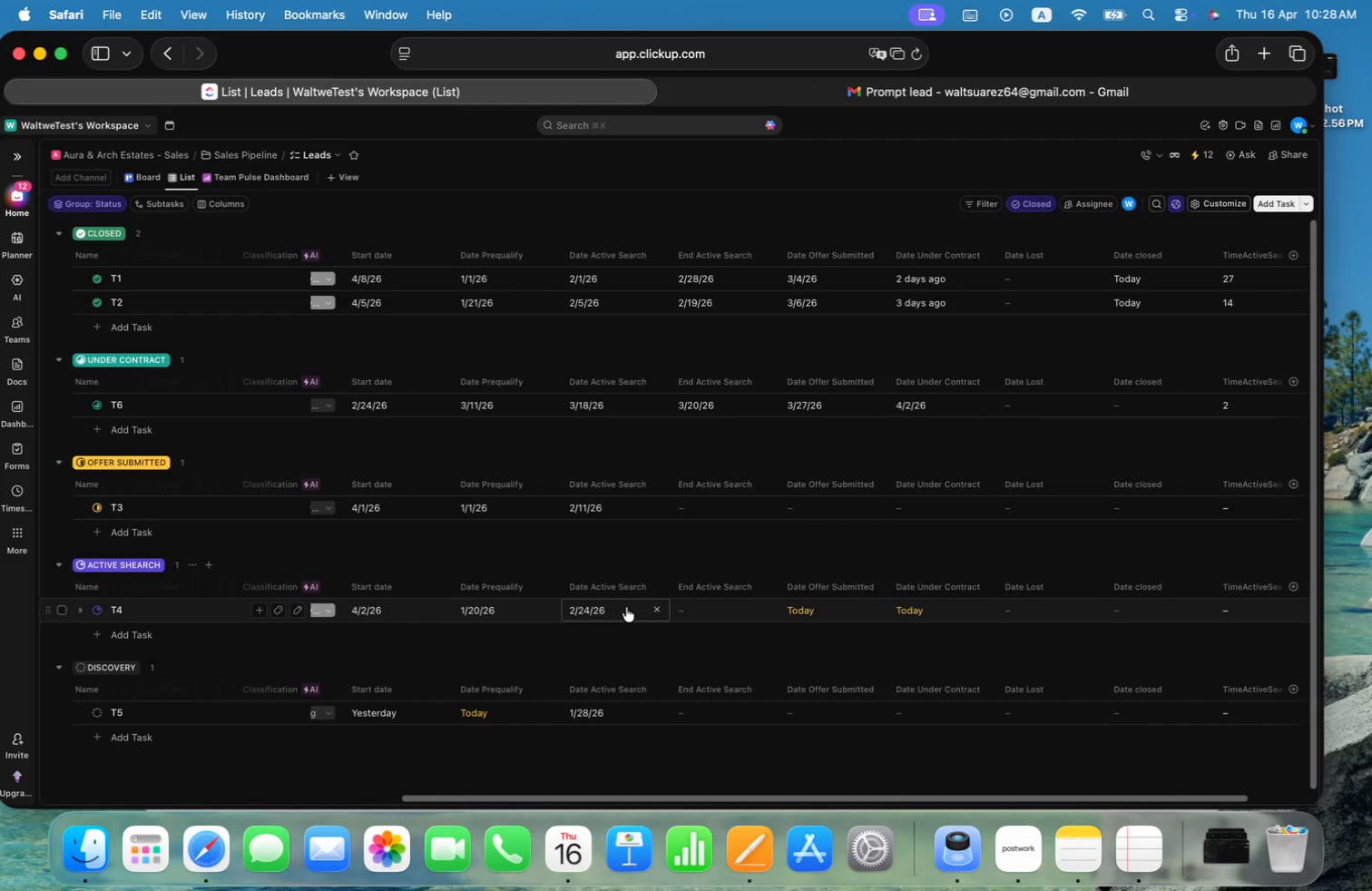 
left_click([626, 607])
 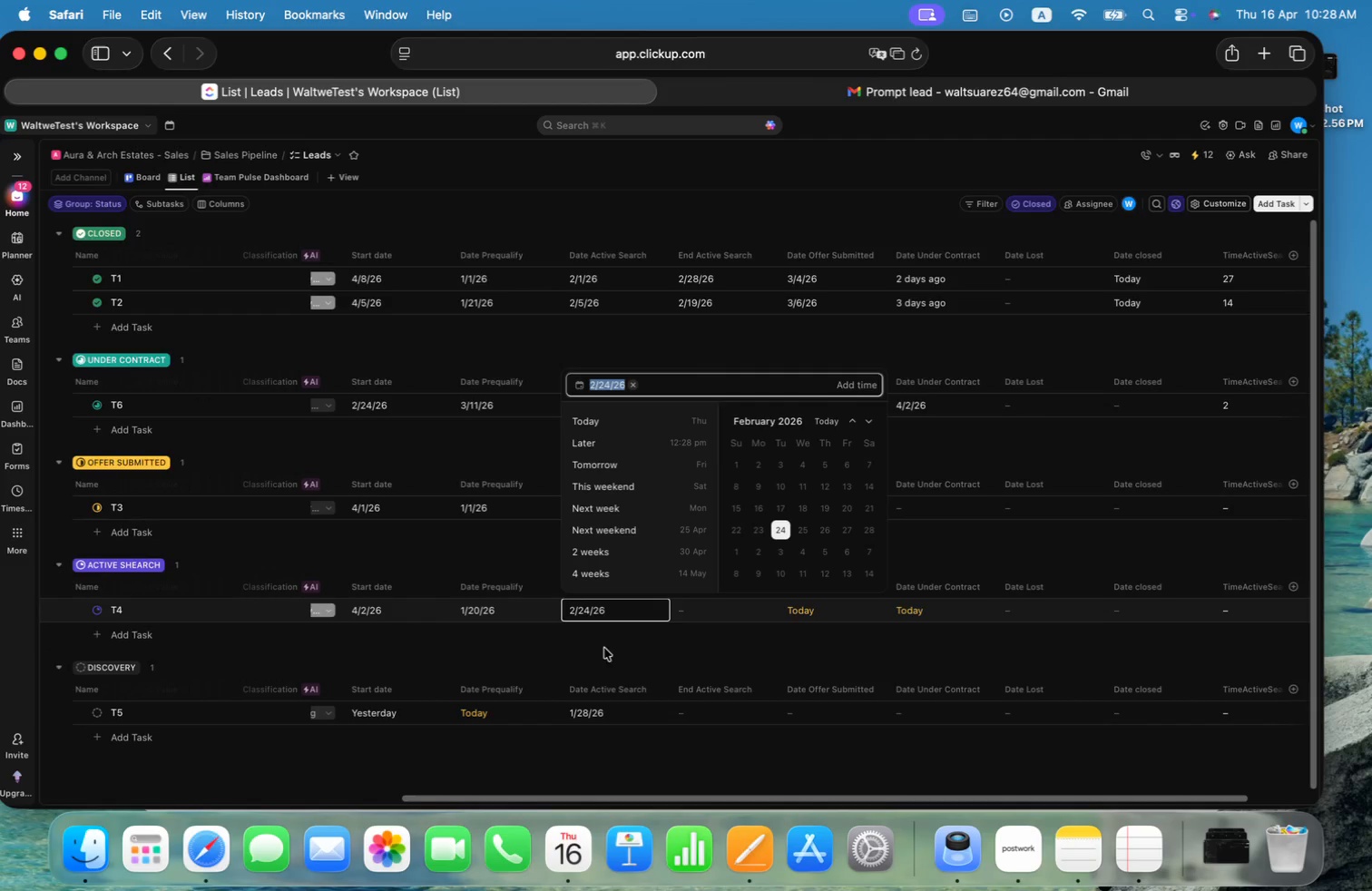 
left_click([583, 658])
 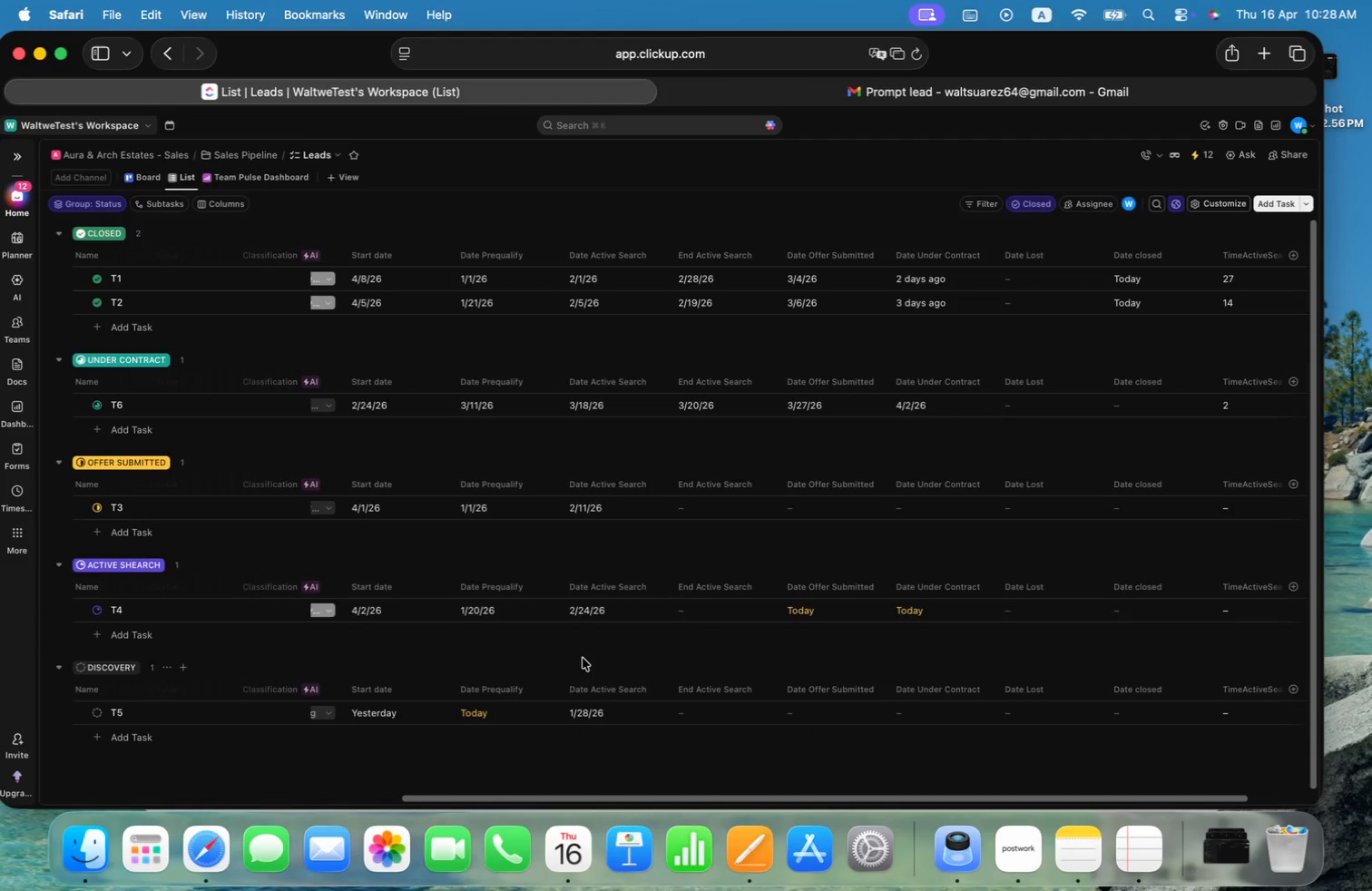 
scroll: coordinate [583, 658], scroll_direction: down, amount: 2.0
 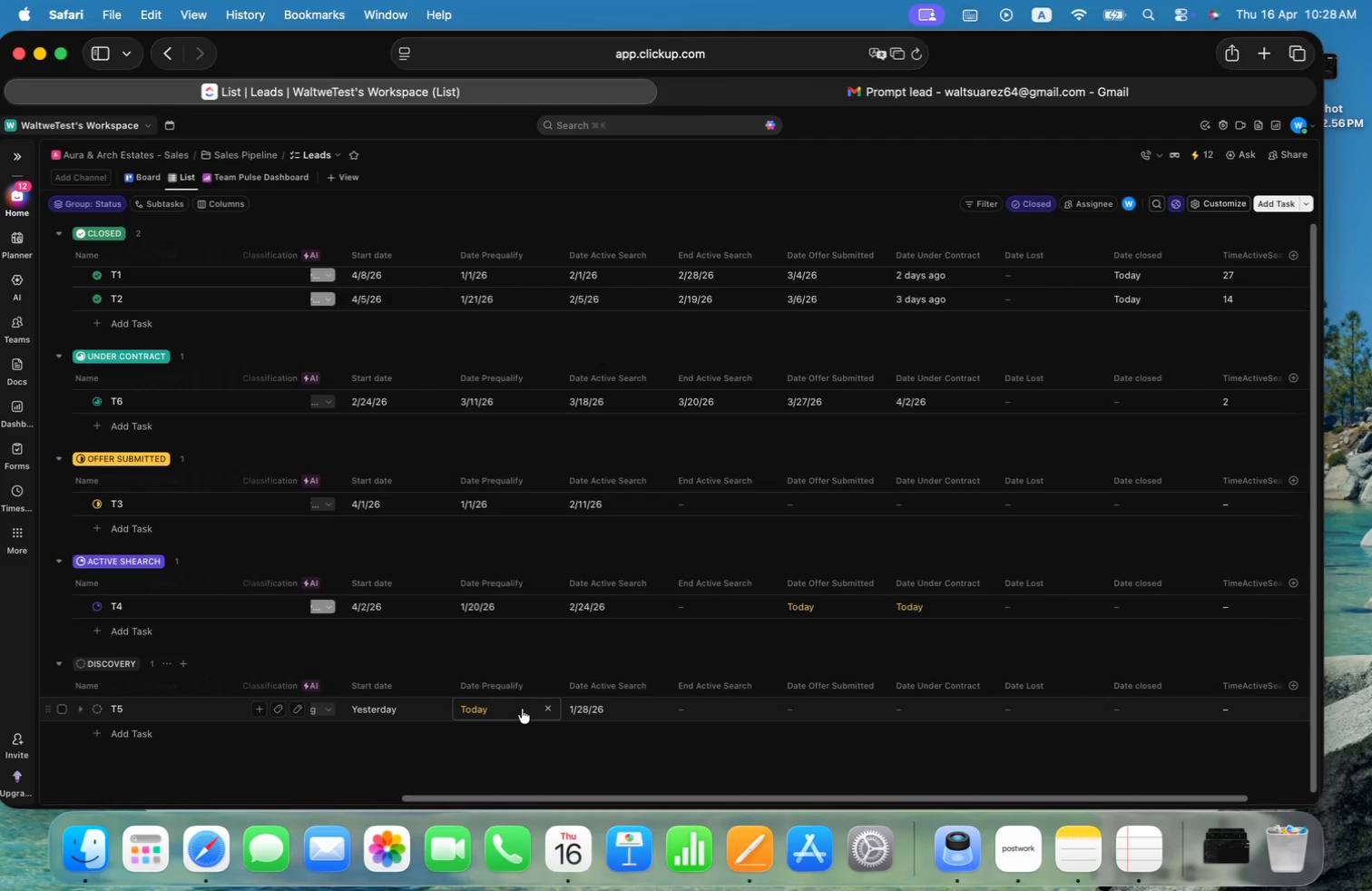 
left_click([522, 709])
 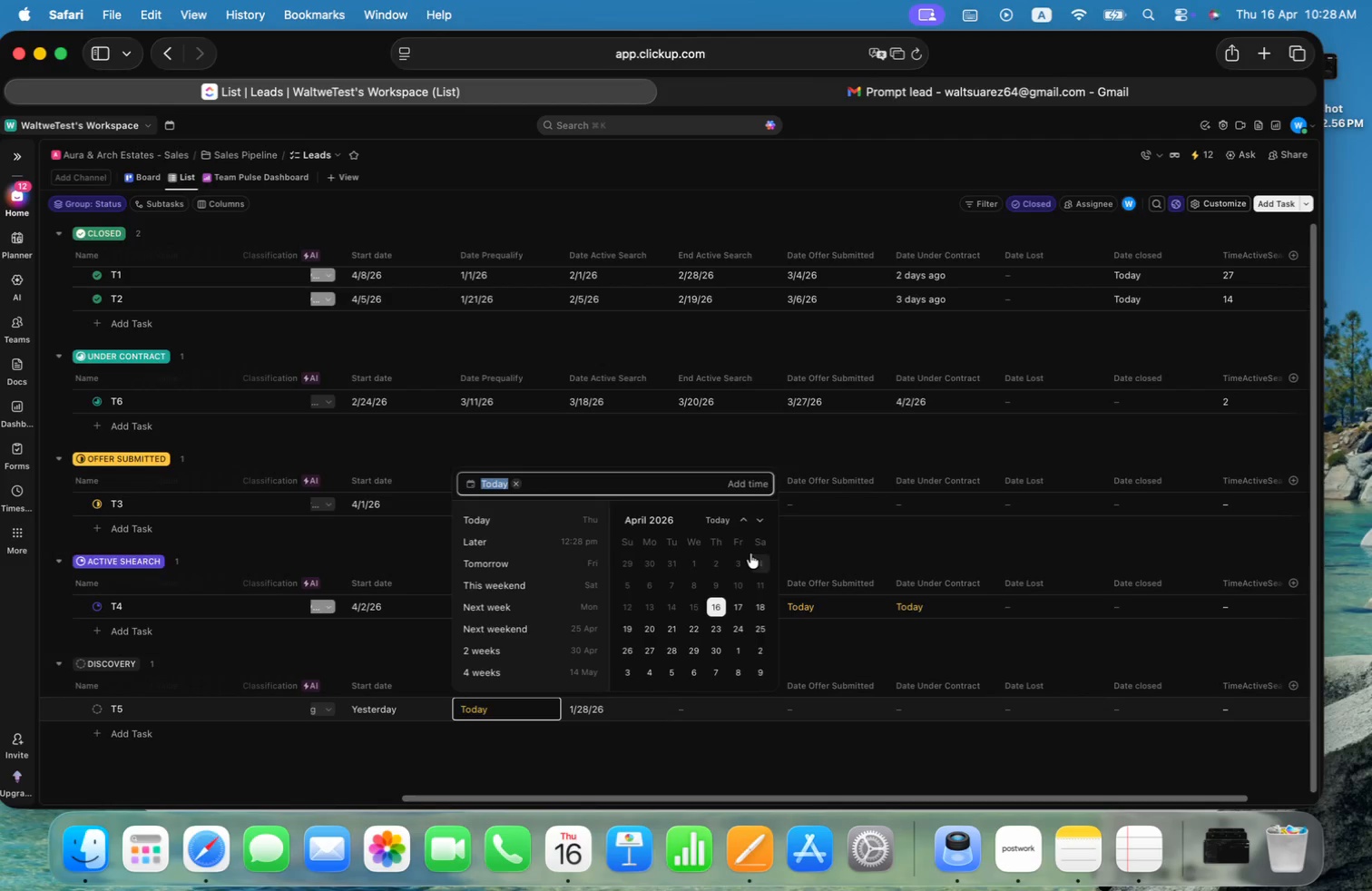 
scroll: coordinate [714, 580], scroll_direction: up, amount: 6.0
 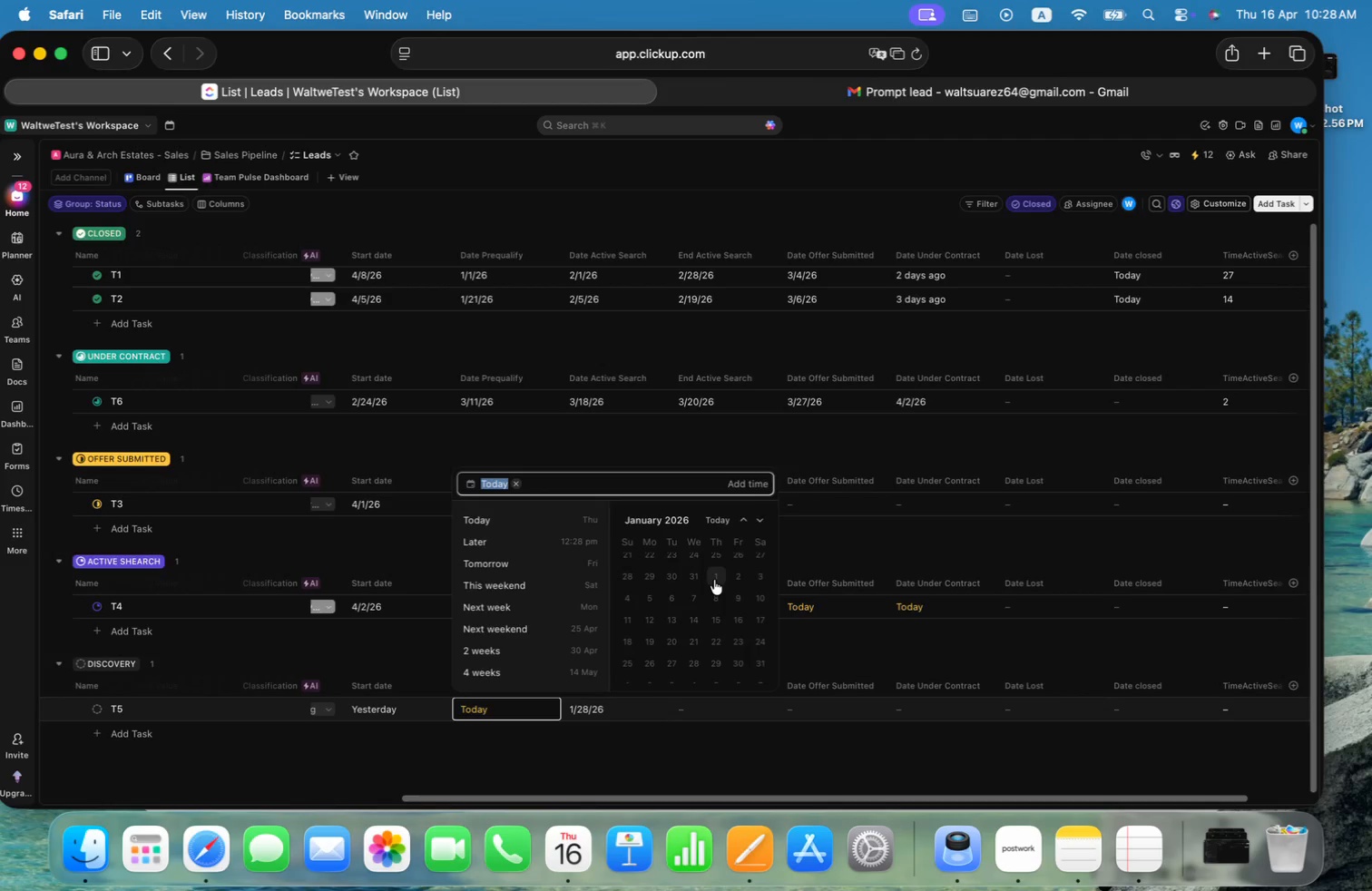 
left_click([714, 580])
 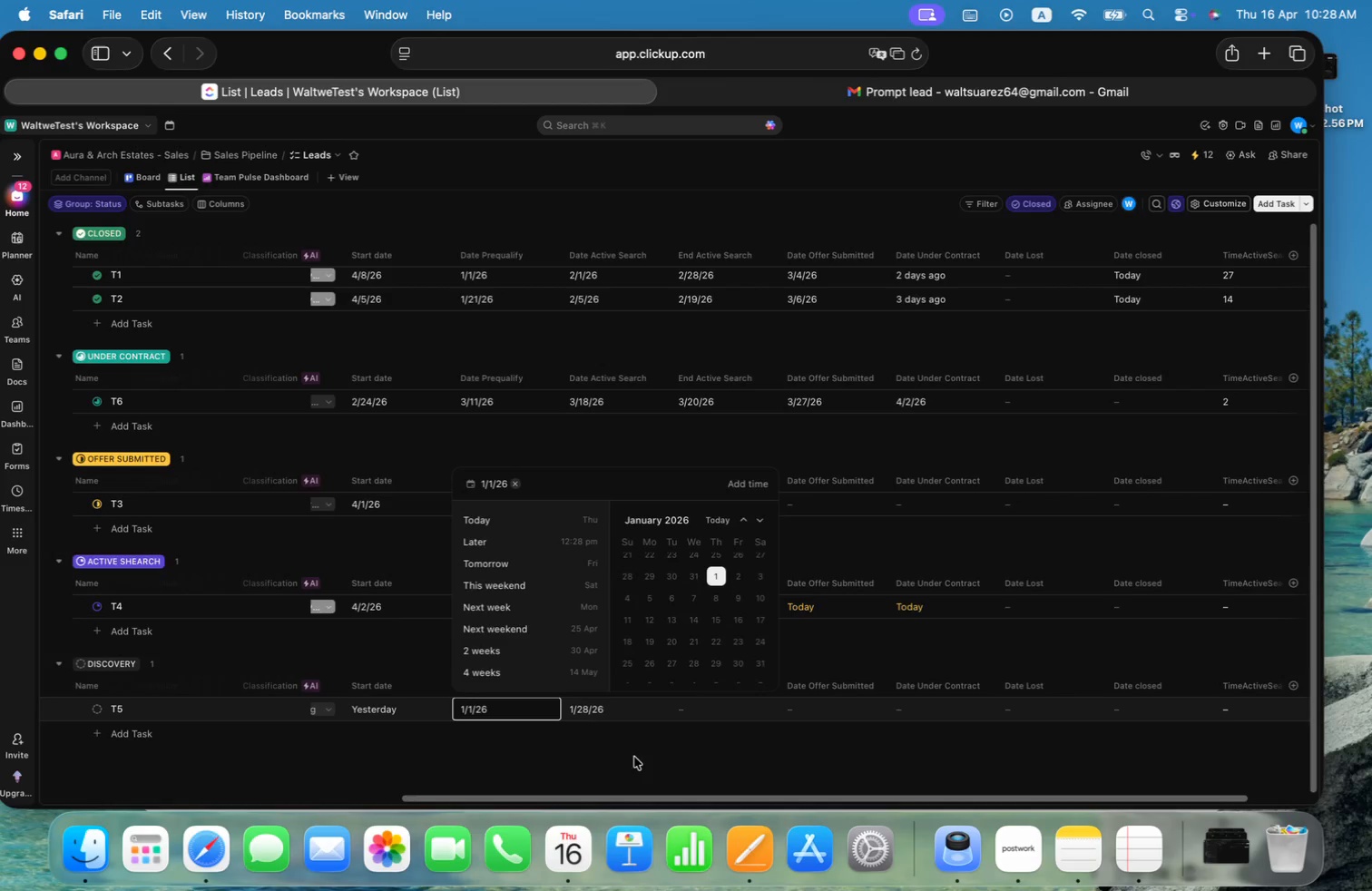 
left_click([700, 614])
 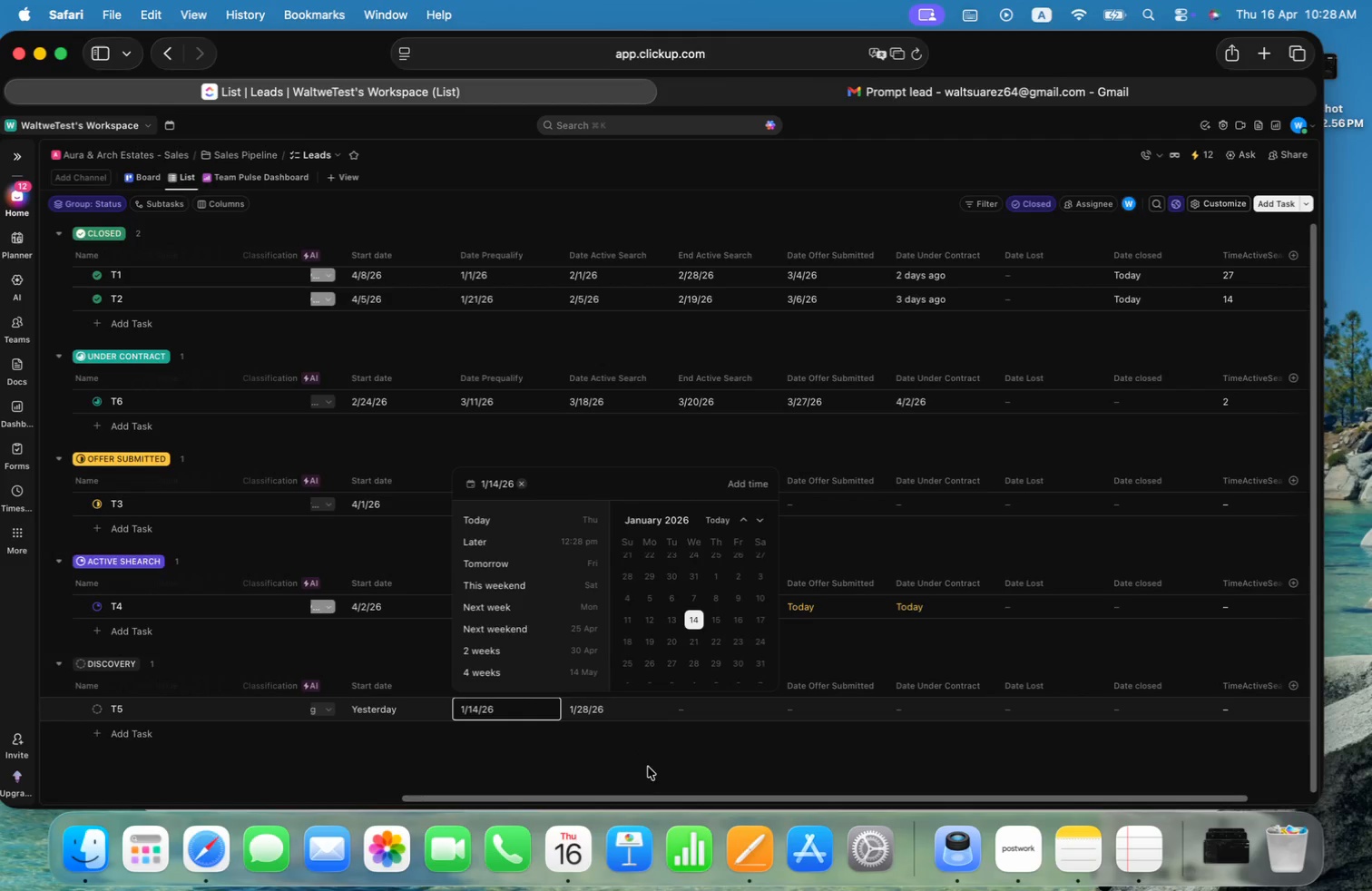 
left_click([645, 773])
 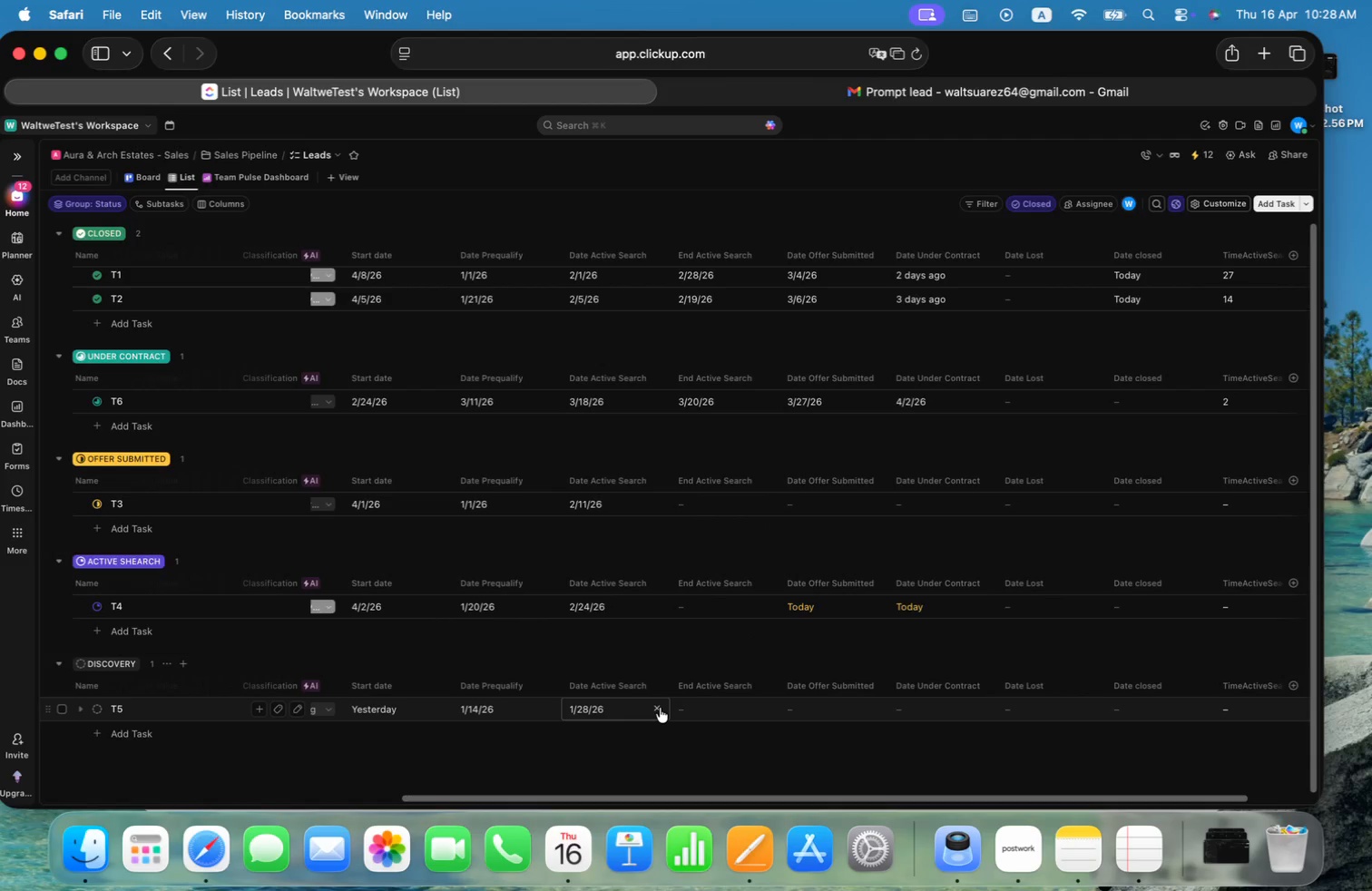 
left_click([660, 708])
 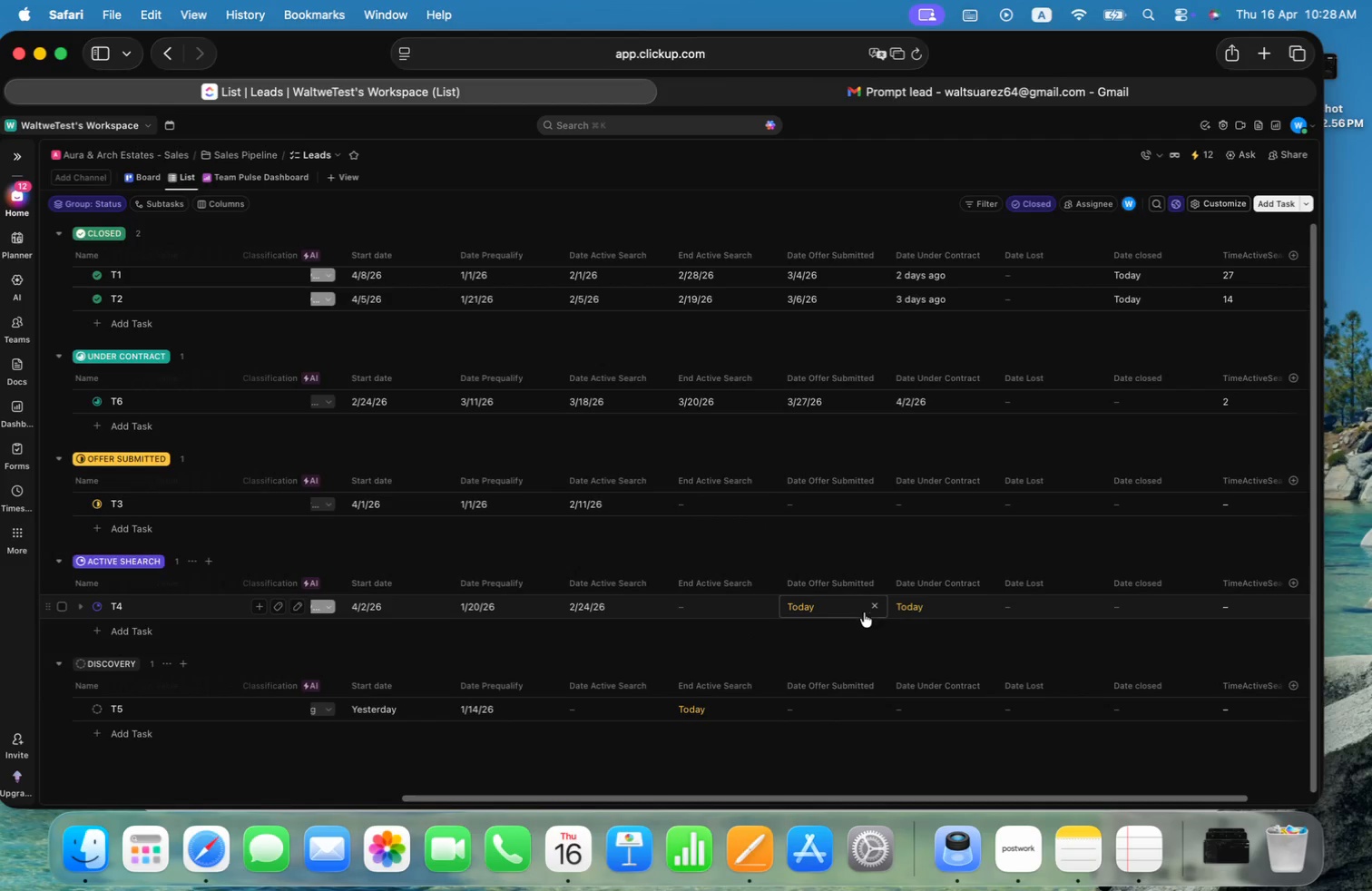 
wait(5.78)
 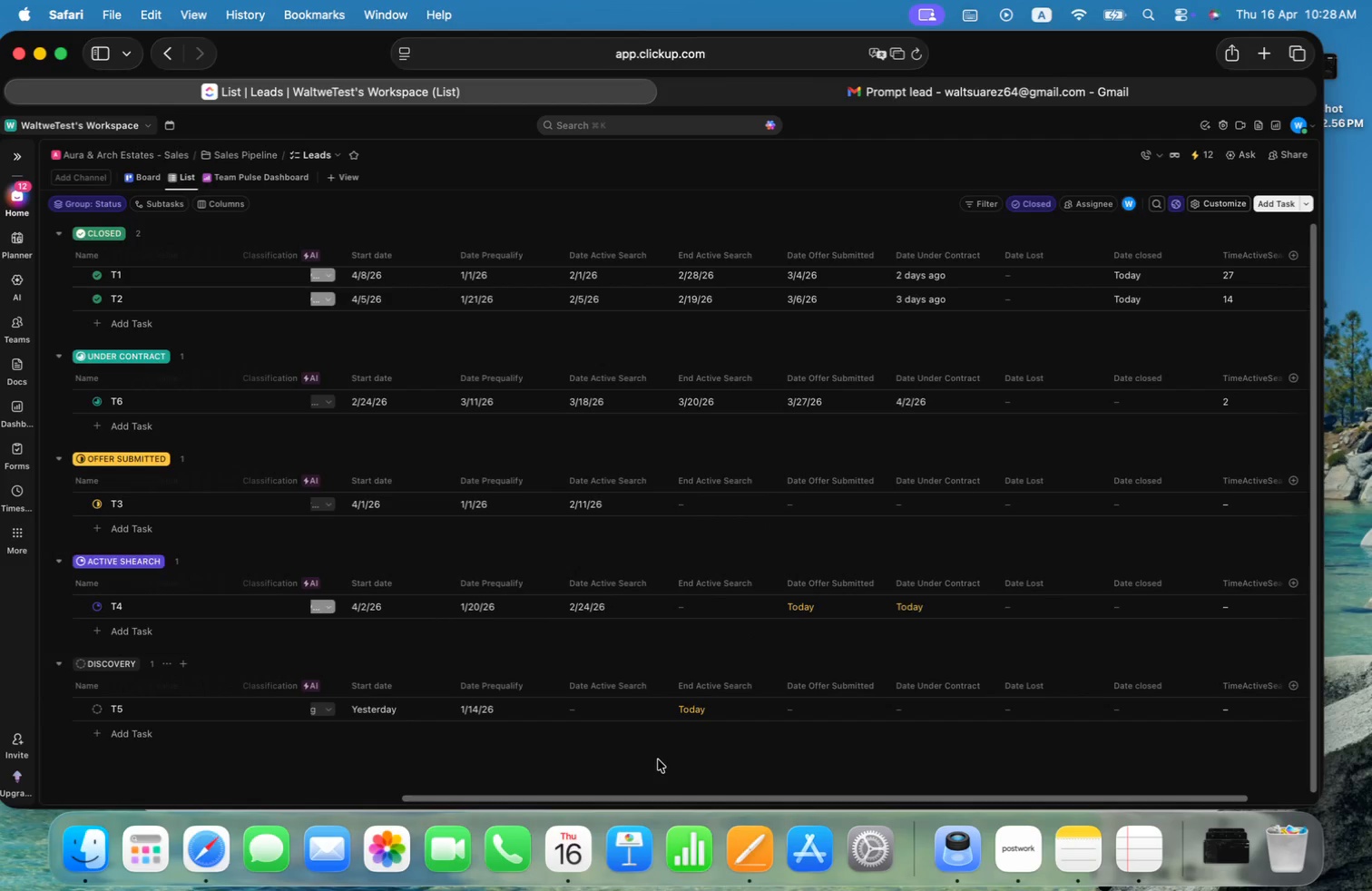 
left_click([876, 608])
 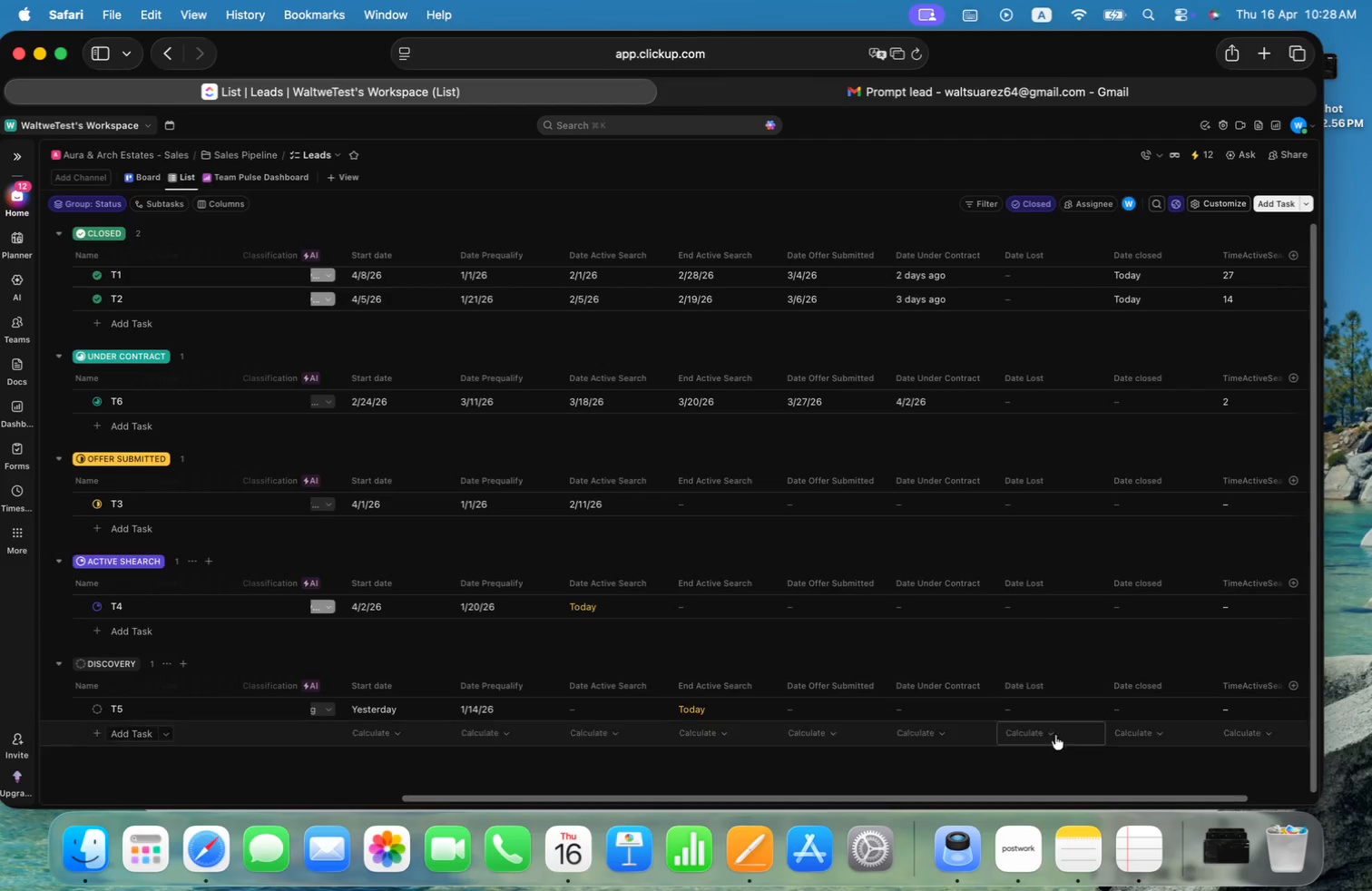 
wait(5.67)
 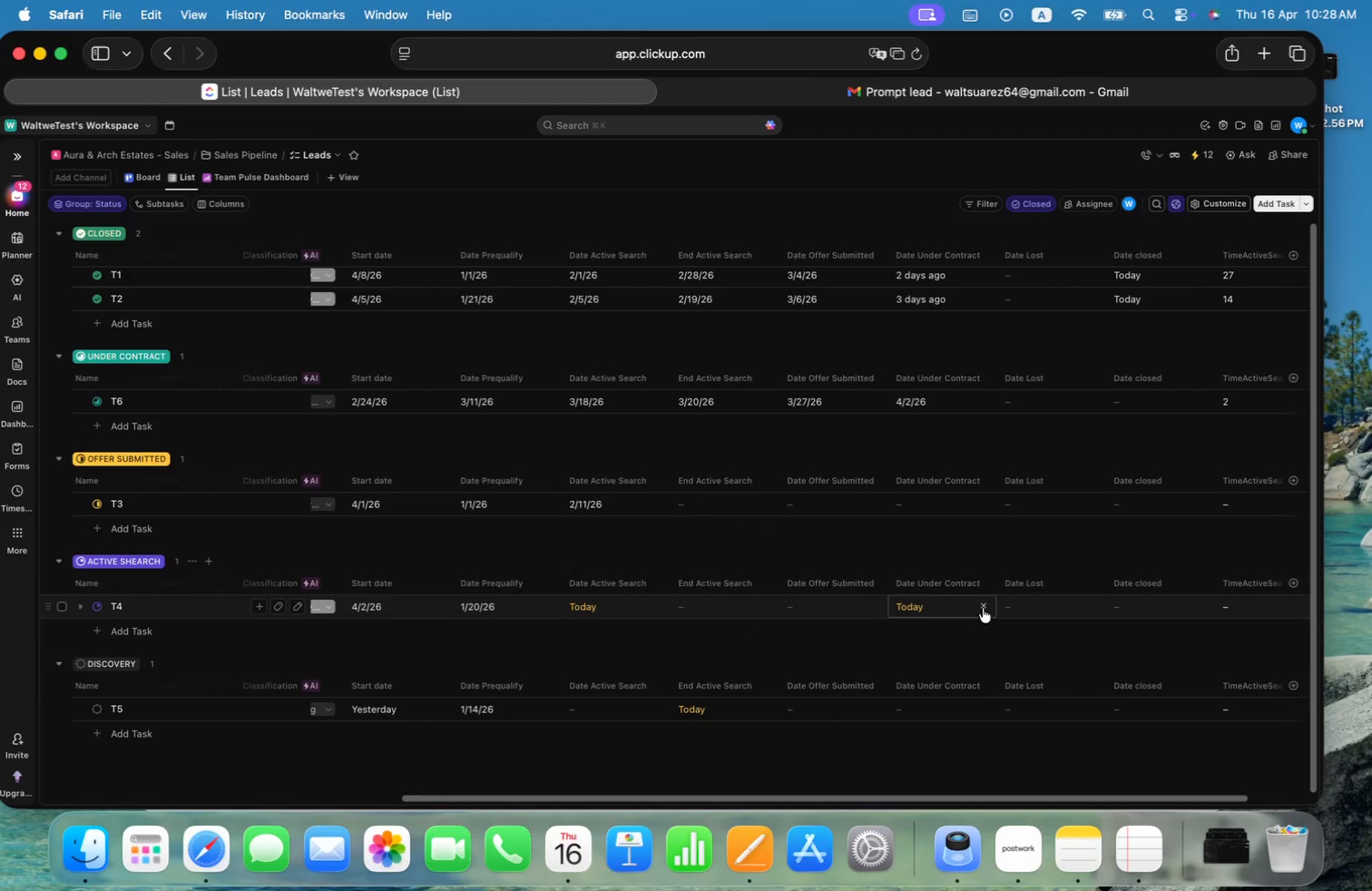 
left_click_drag(start_coordinate=[919, 799], to_coordinate=[1007, 794])
 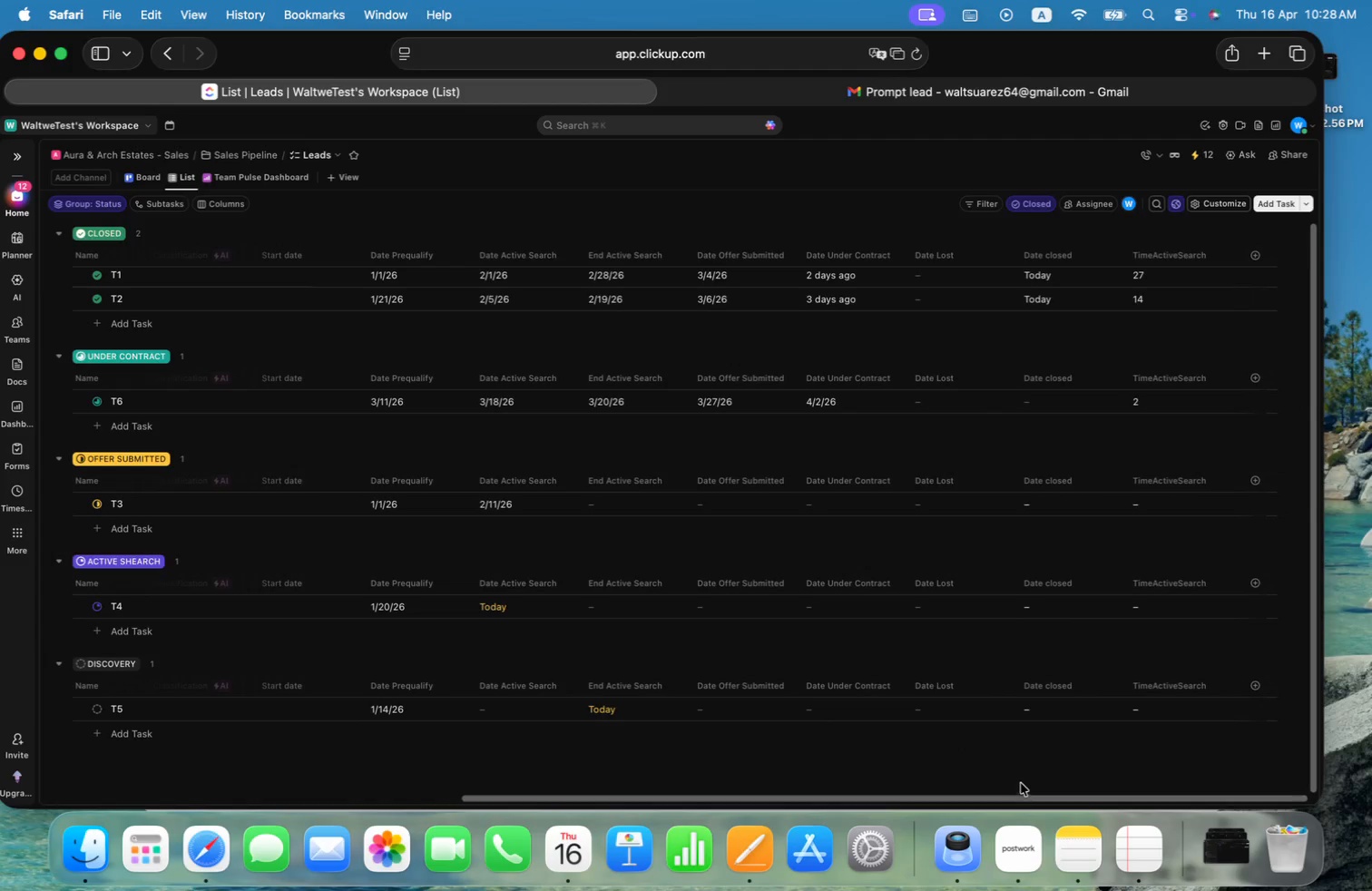 
wait(8.67)
 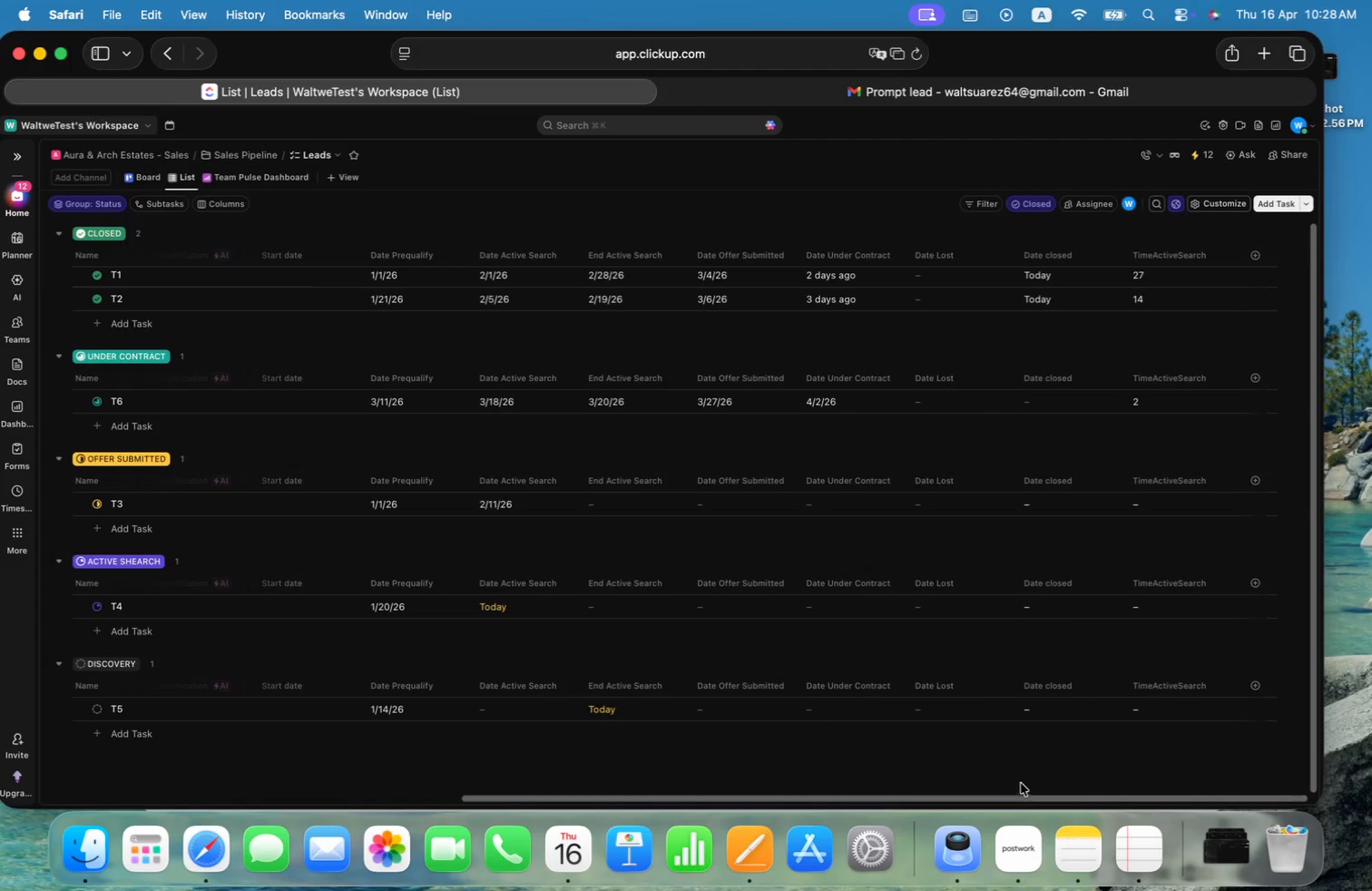 
key(Meta+CommandLeft)
 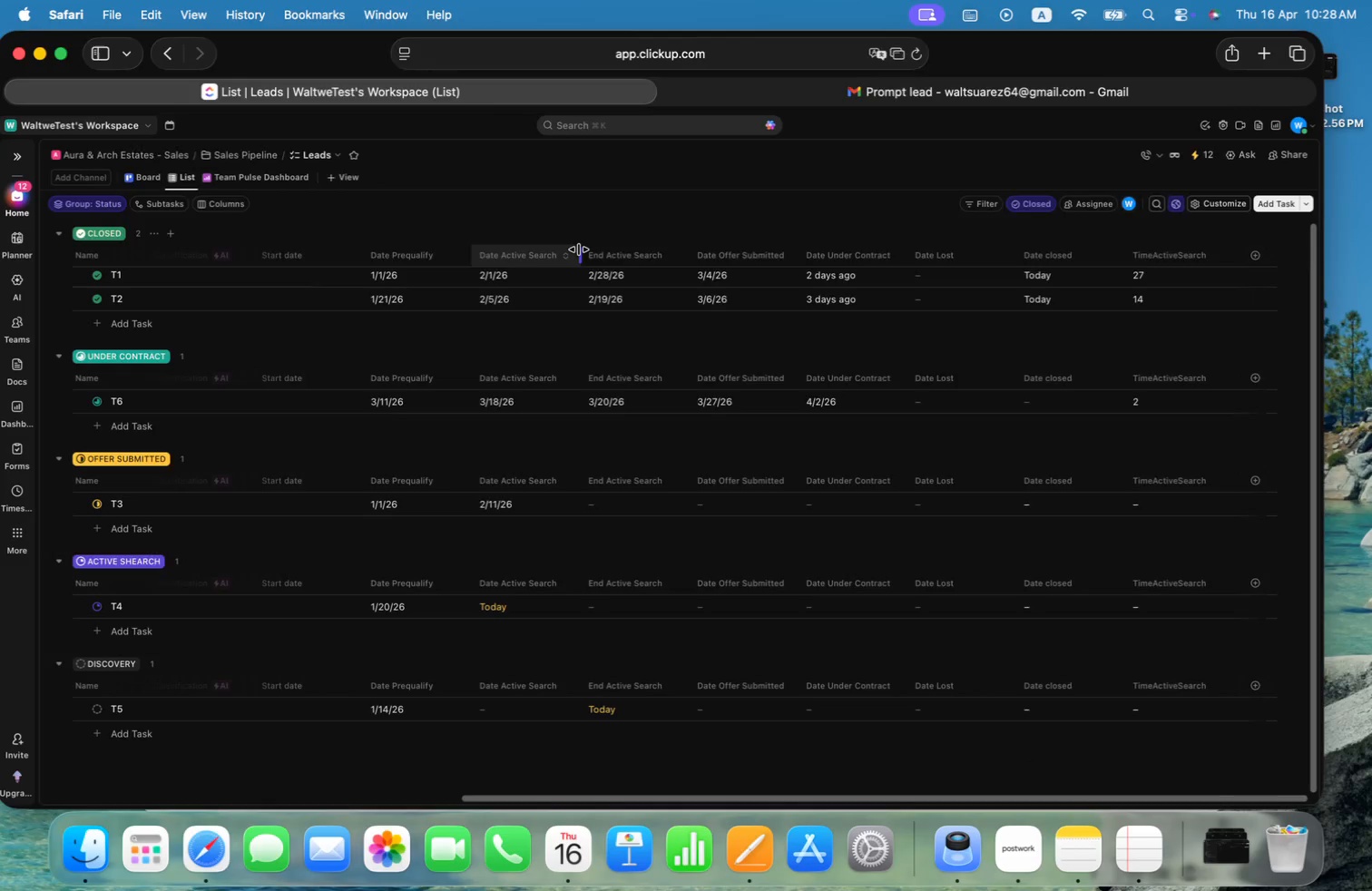 
key(Meta+Tab)